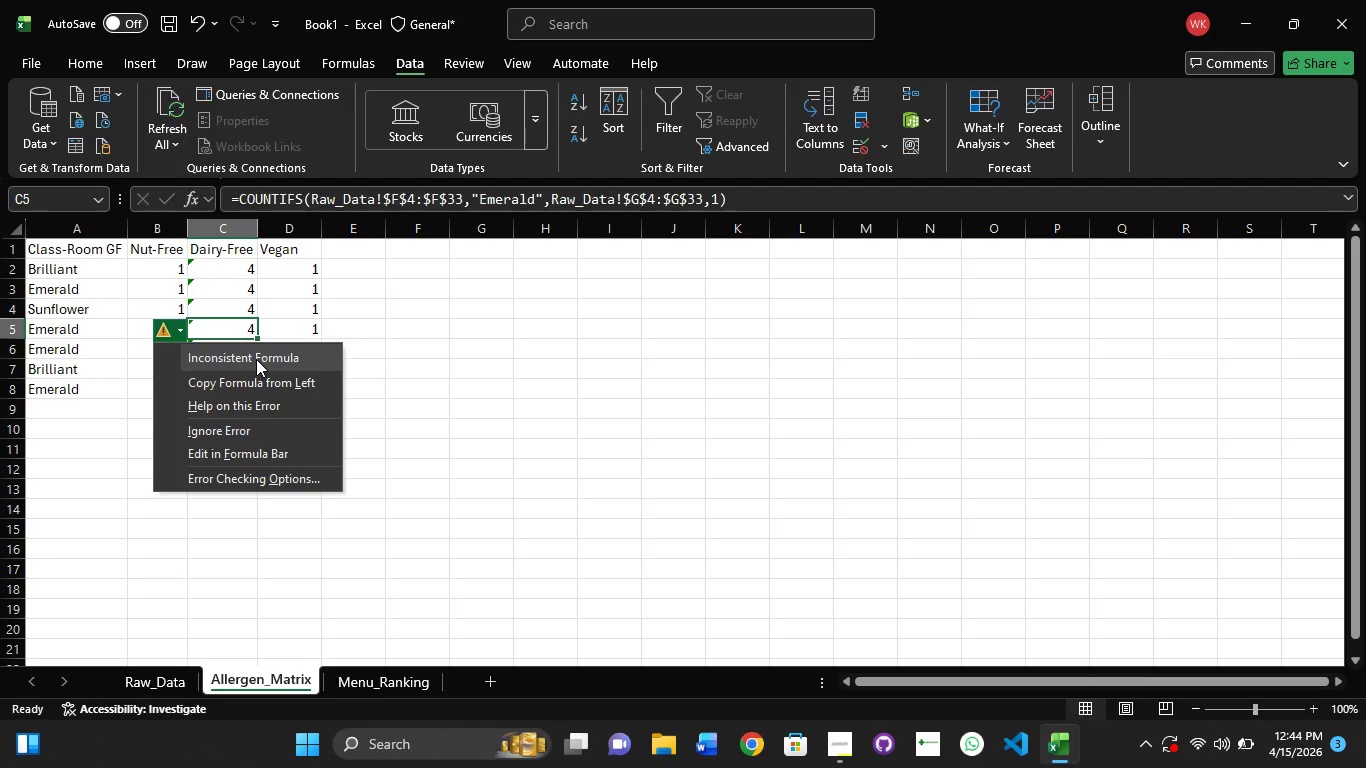 
triple_click([256, 359])
 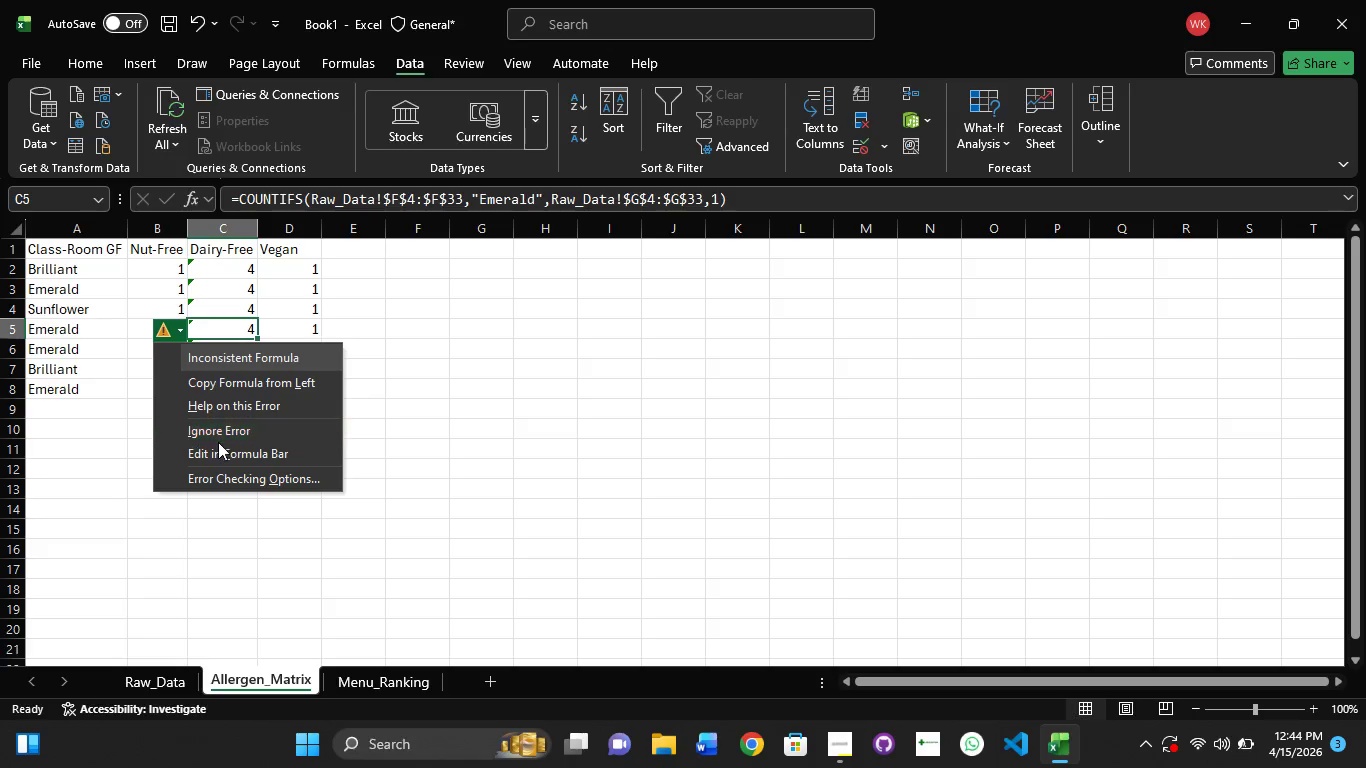 
left_click([251, 406])
 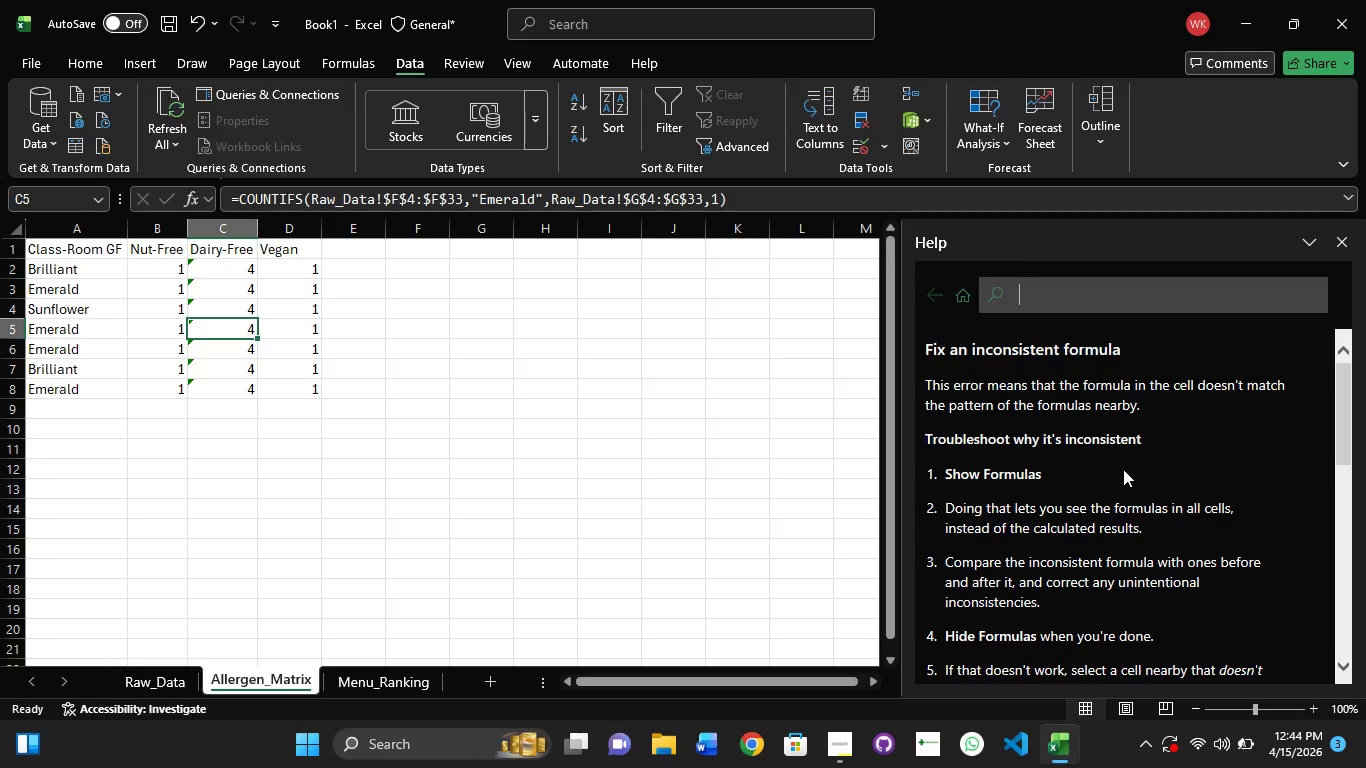 
wait(20.92)
 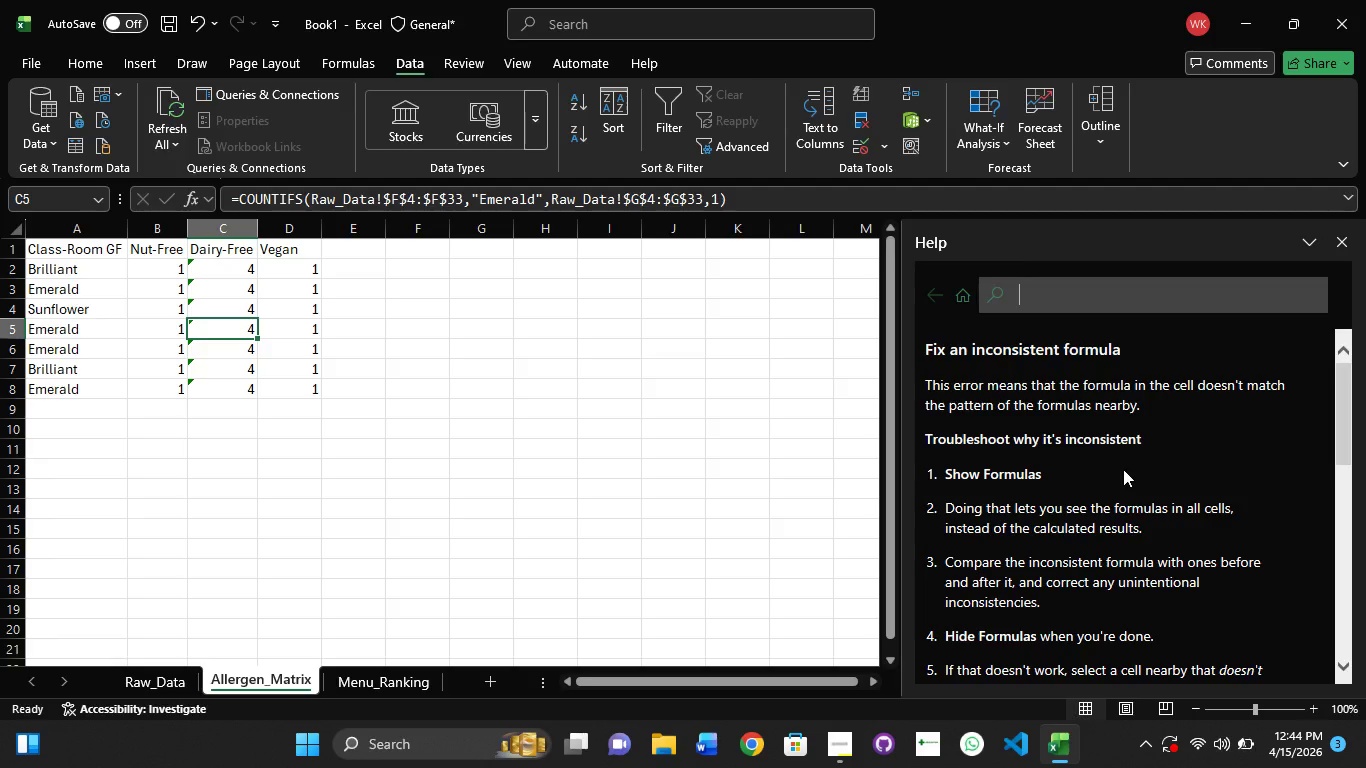 
left_click([1335, 243])
 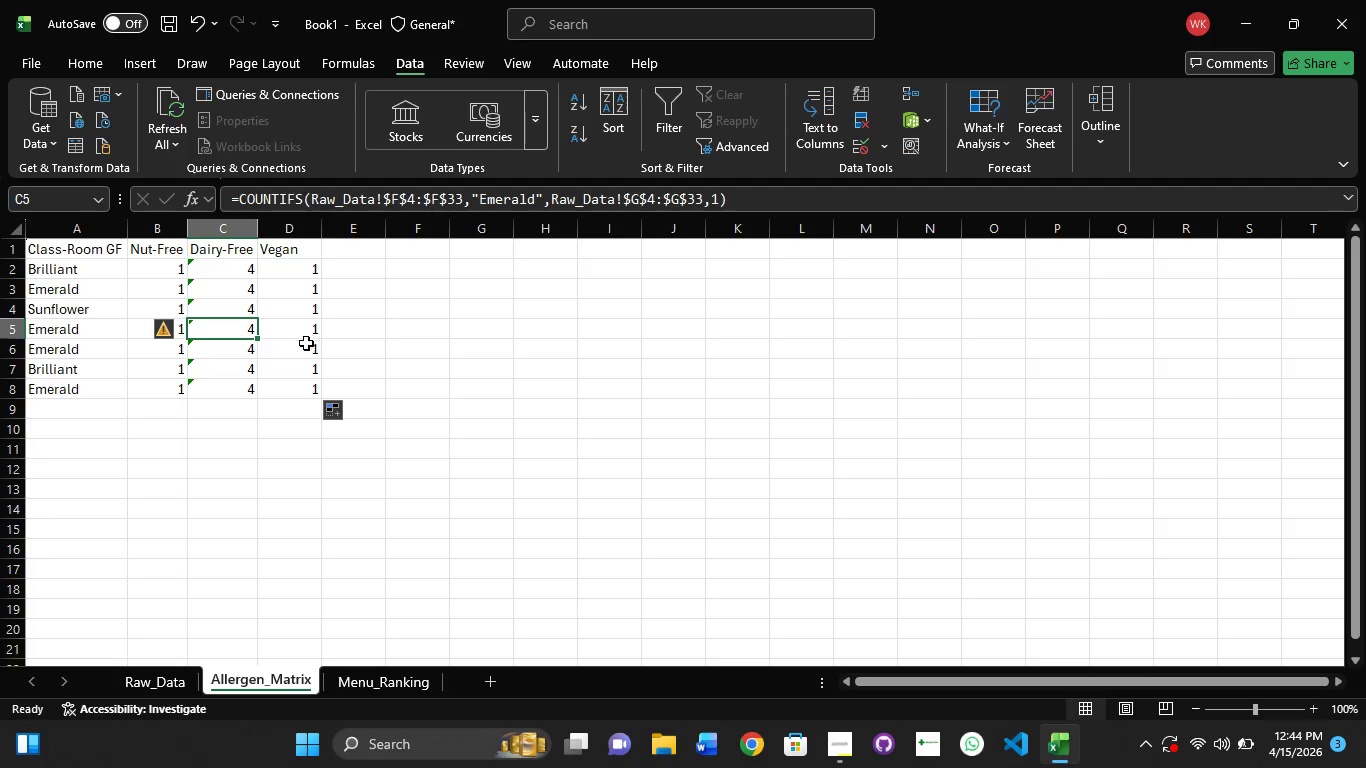 
left_click([390, 319])
 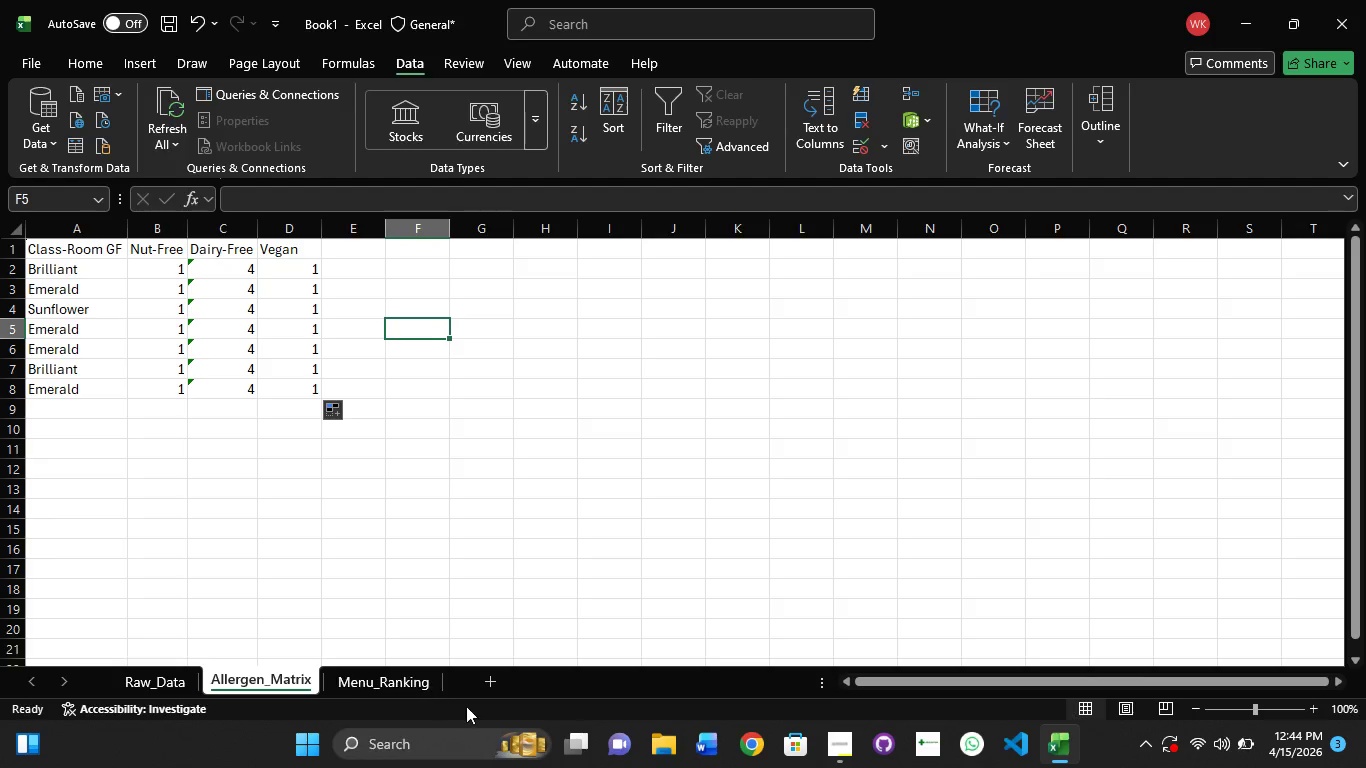 
left_click([485, 679])
 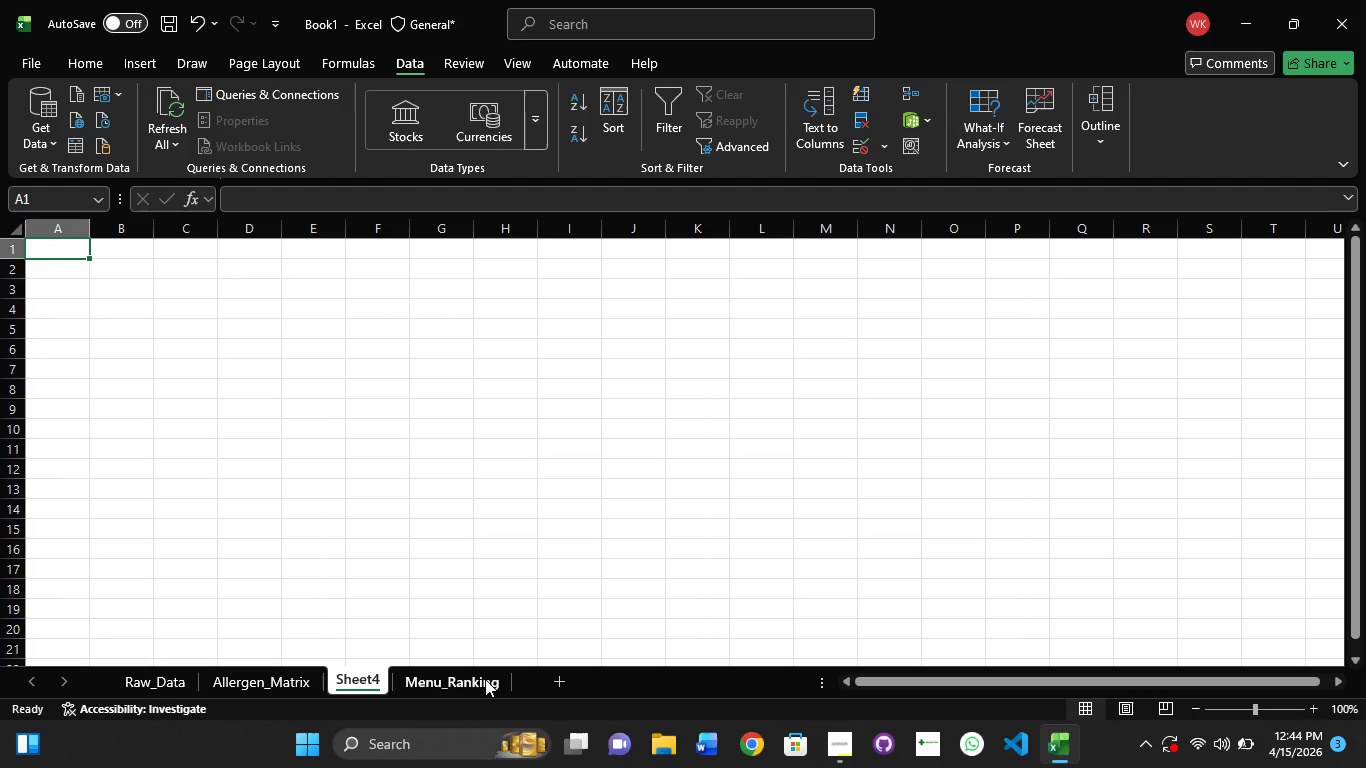 
type(Financial_Lookup)
 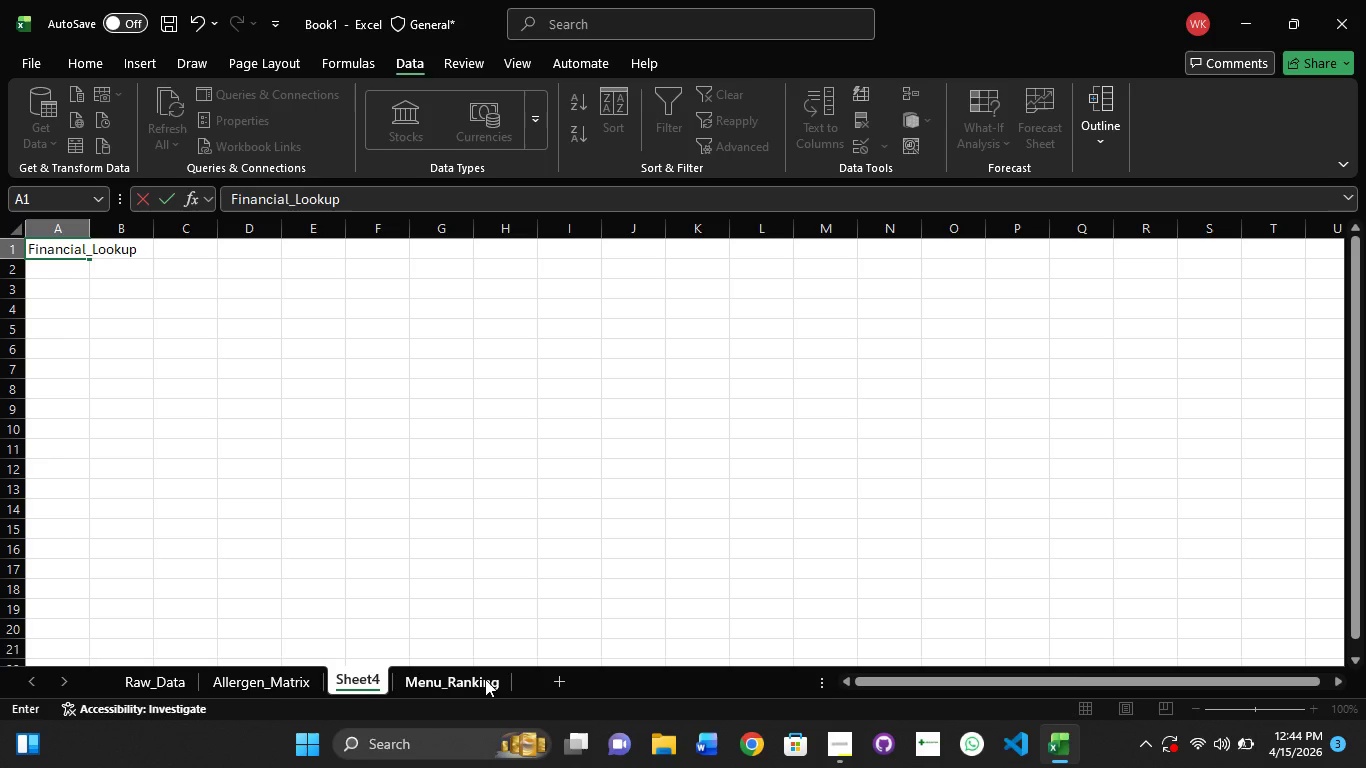 
key(Control+A)
 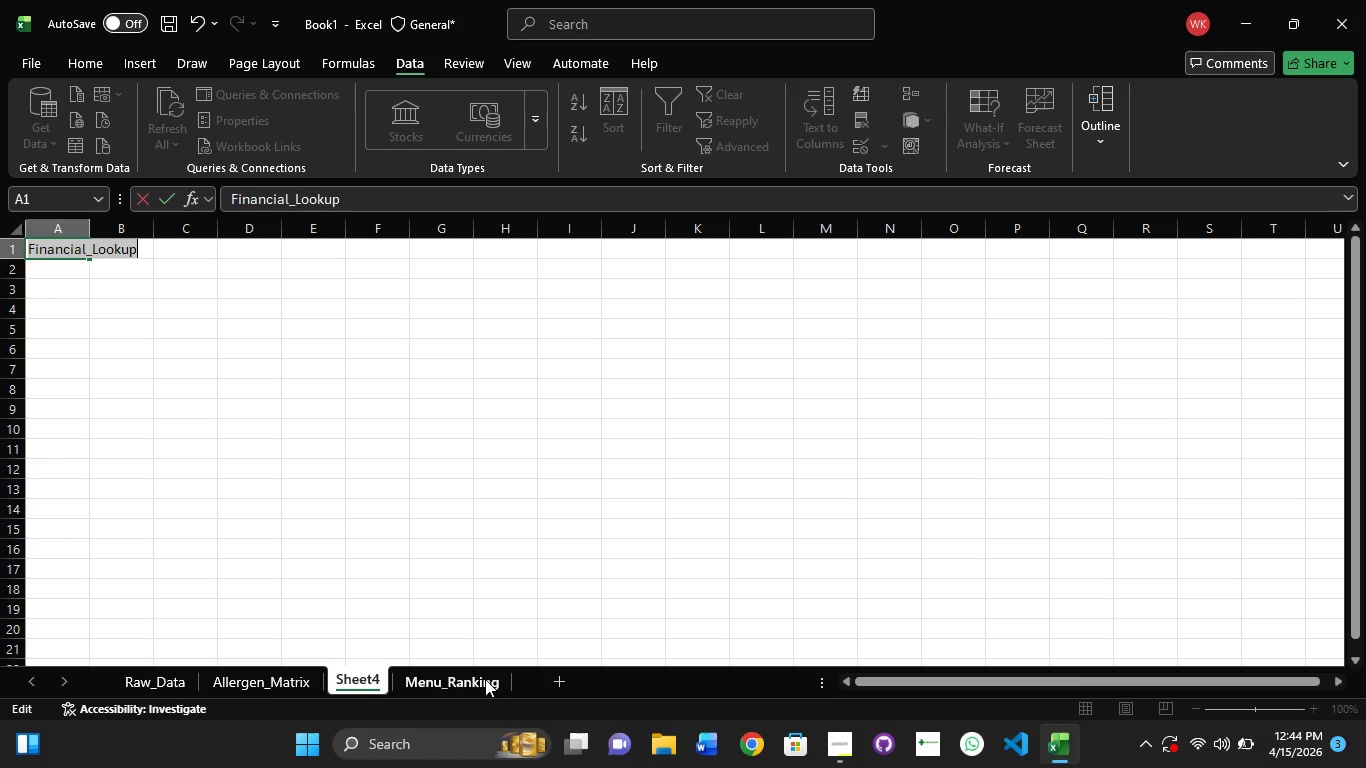 
key(Control+C)
 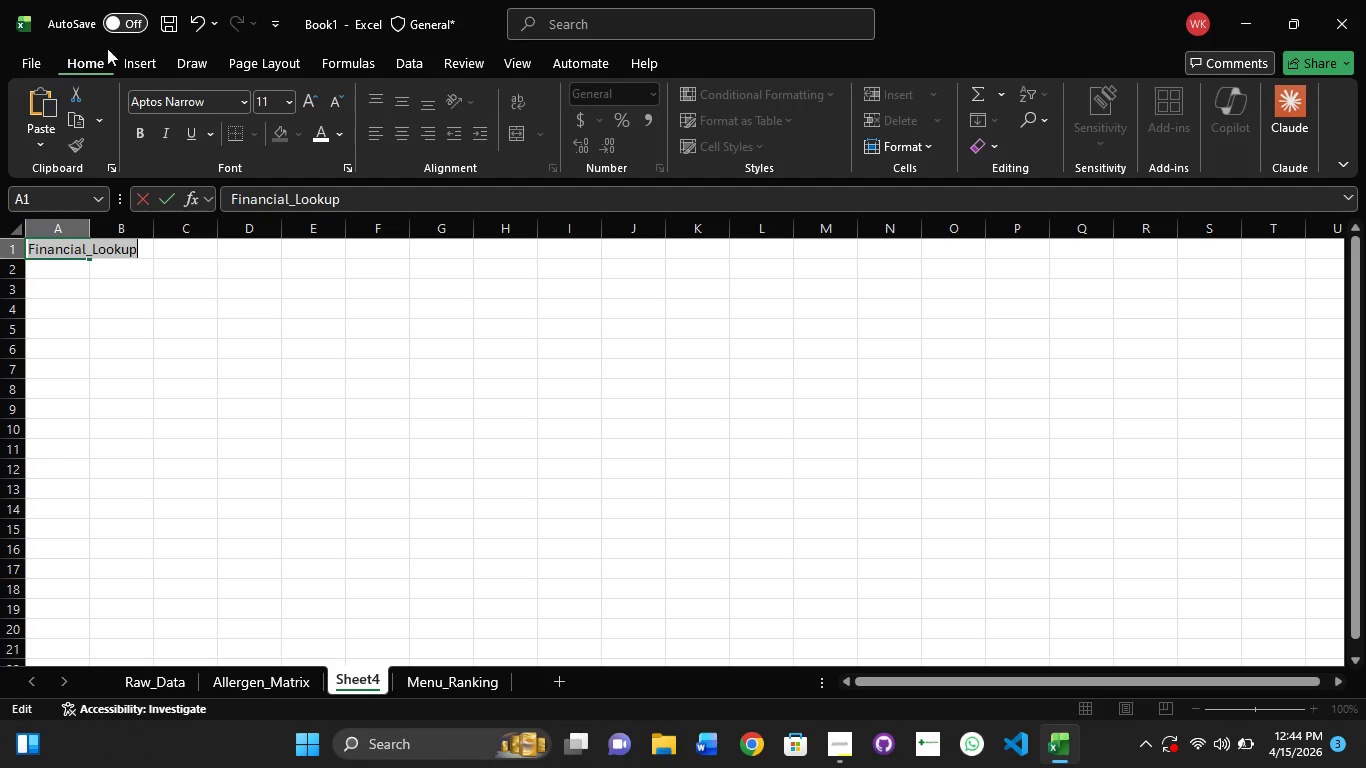 
wait(6.03)
 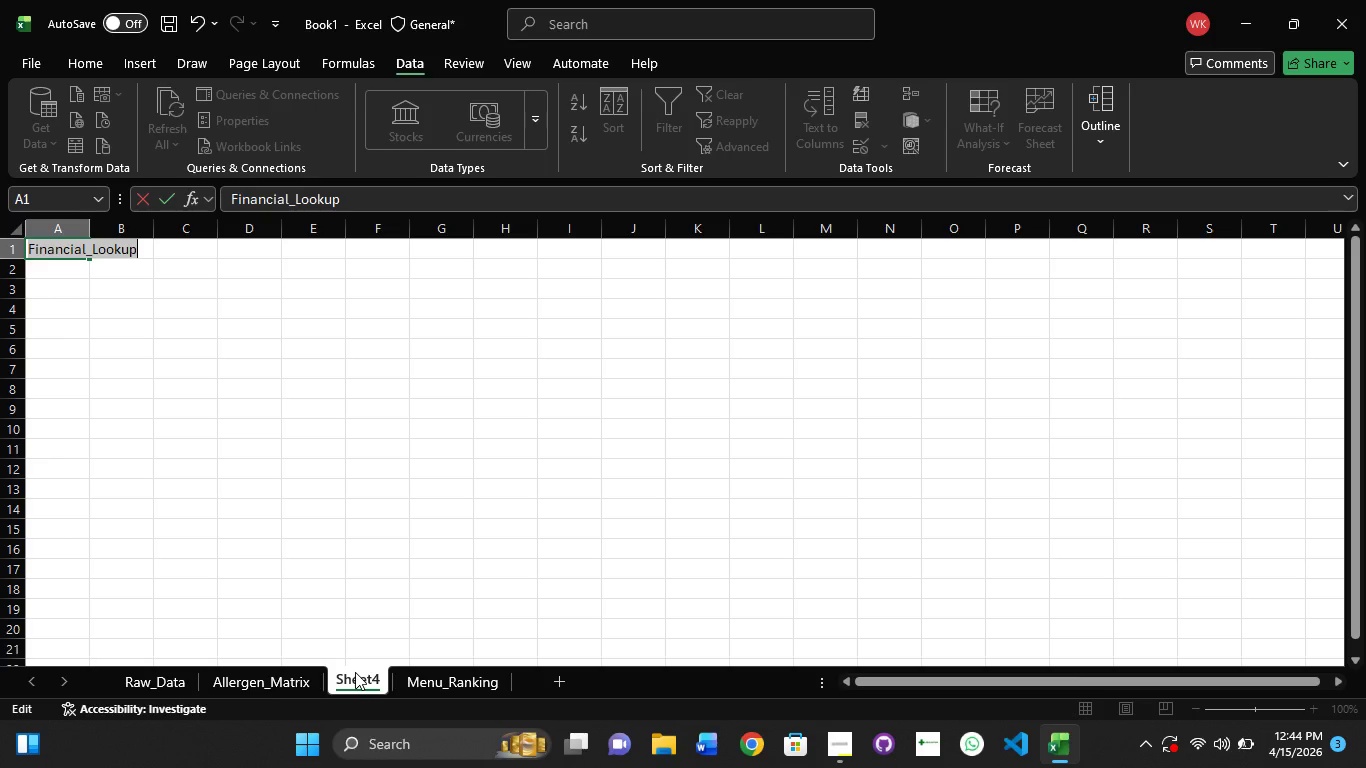 
left_click([323, 121])
 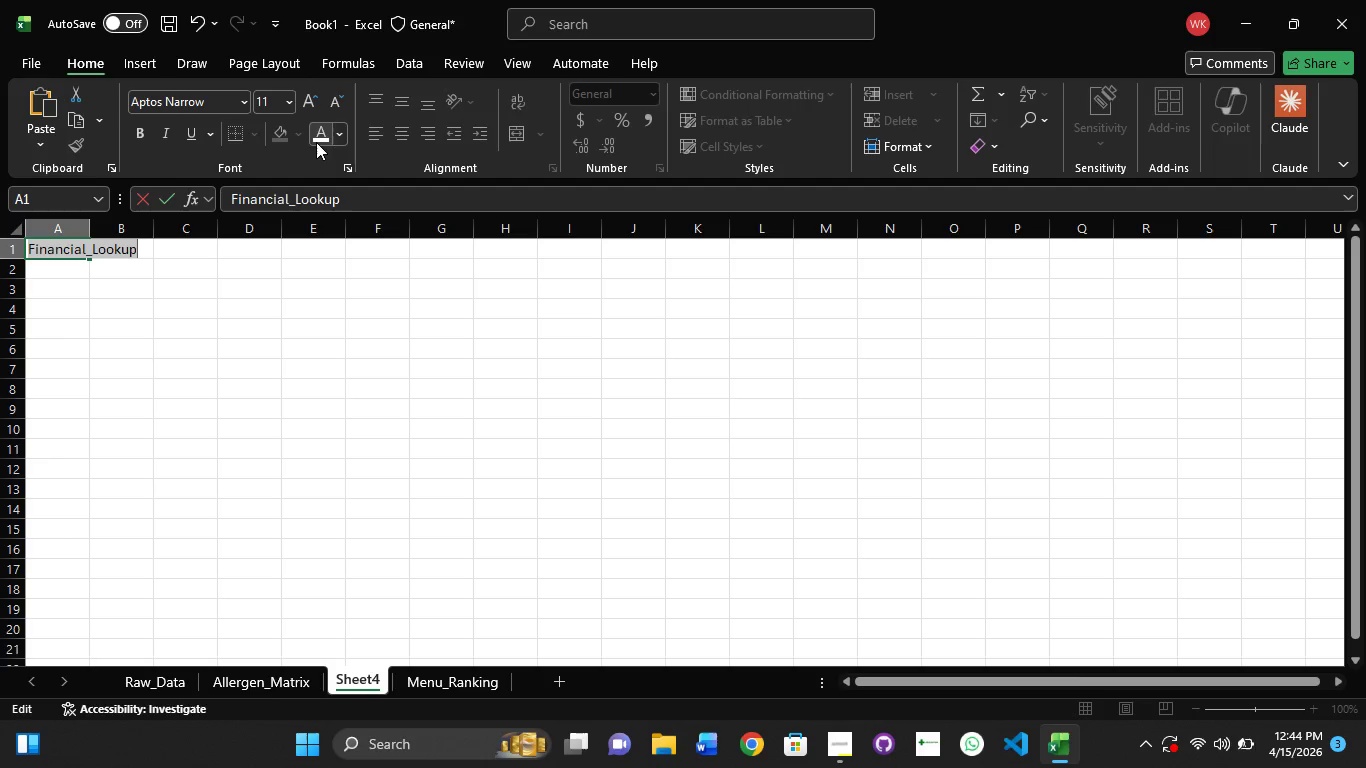 
left_click([317, 143])
 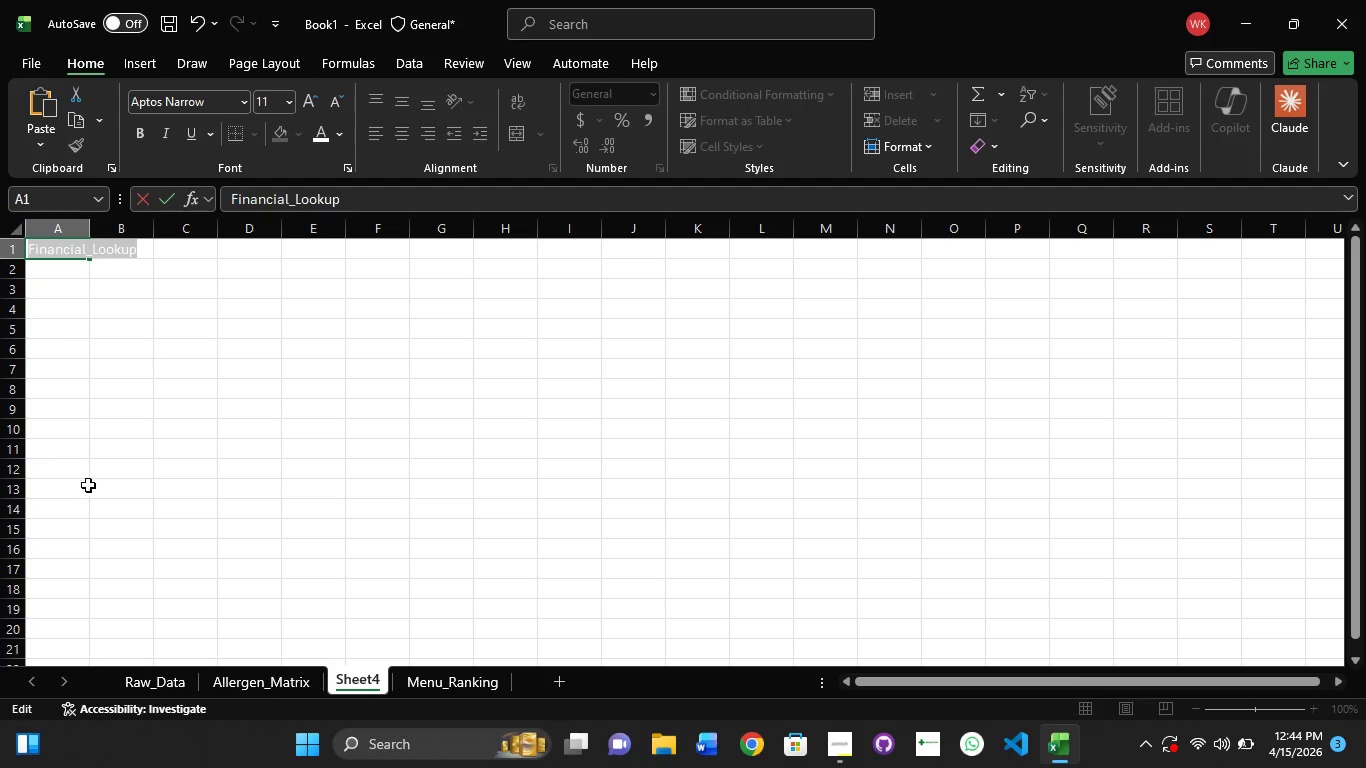 
left_click_drag(start_coordinate=[214, 388], to_coordinate=[219, 386])
 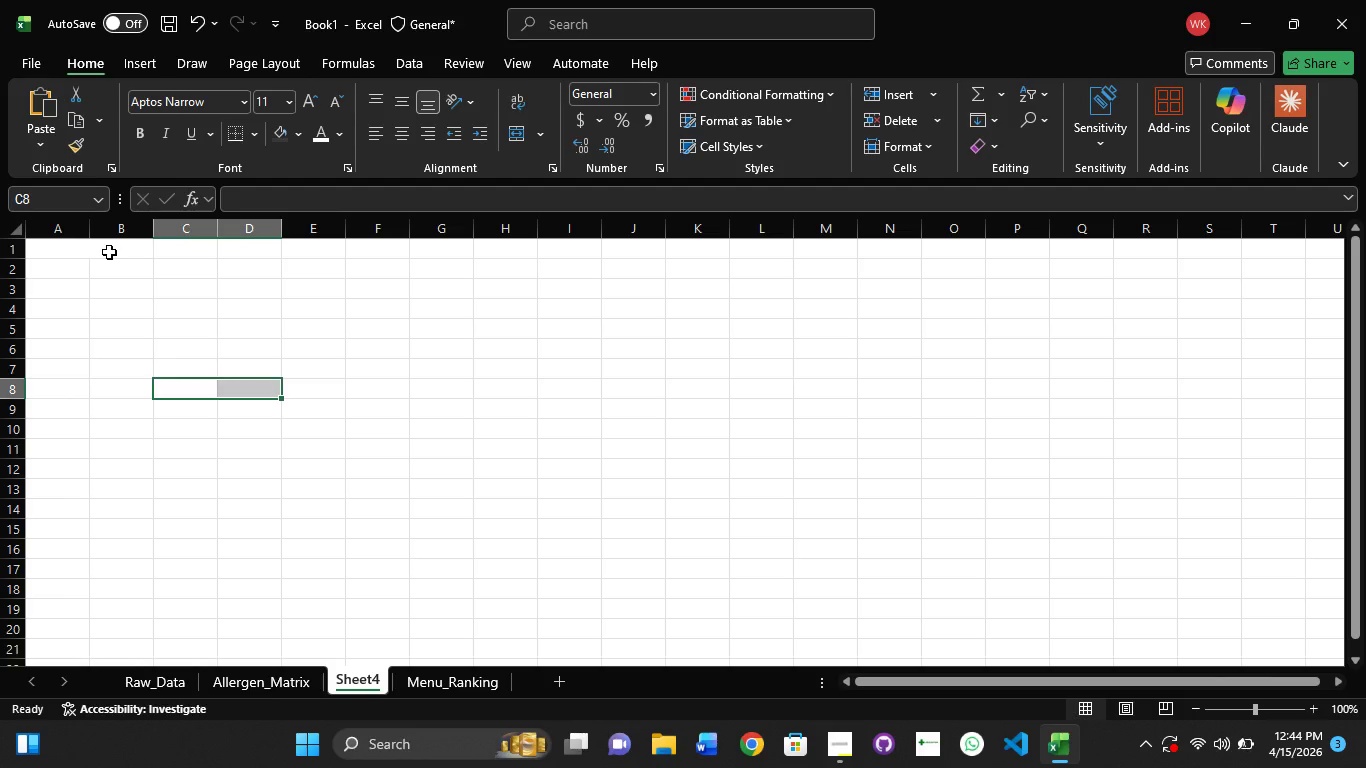 
left_click([109, 252])
 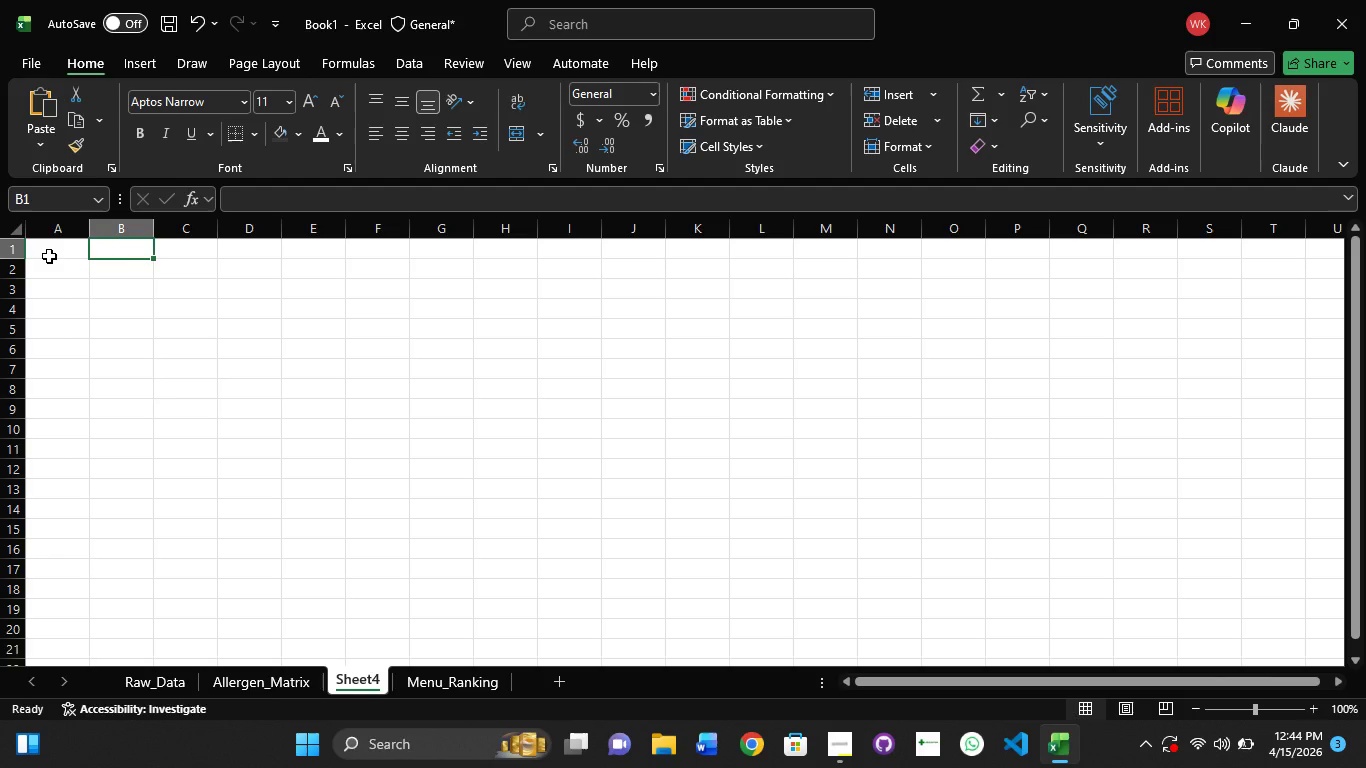 
key(Control+Z)
 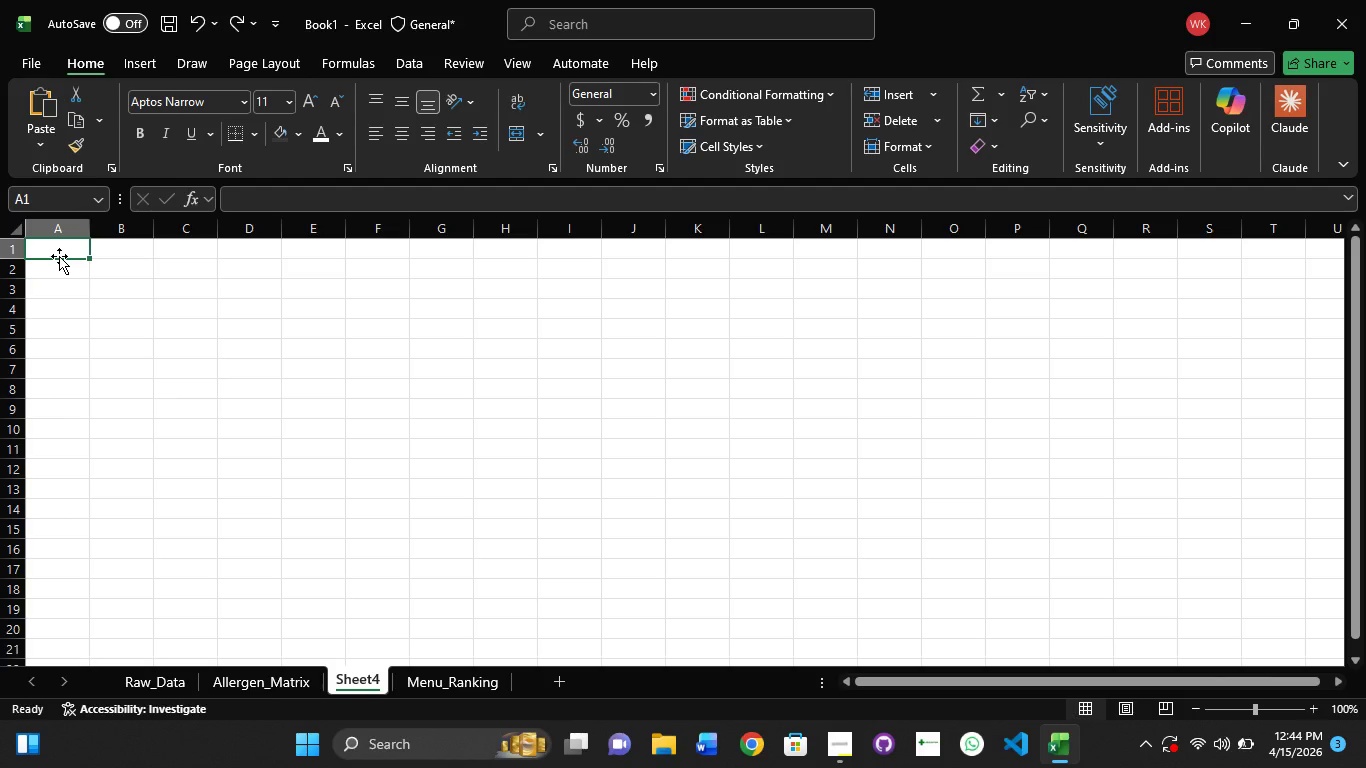 
left_click_drag(start_coordinate=[59, 256], to_coordinate=[75, 248])
 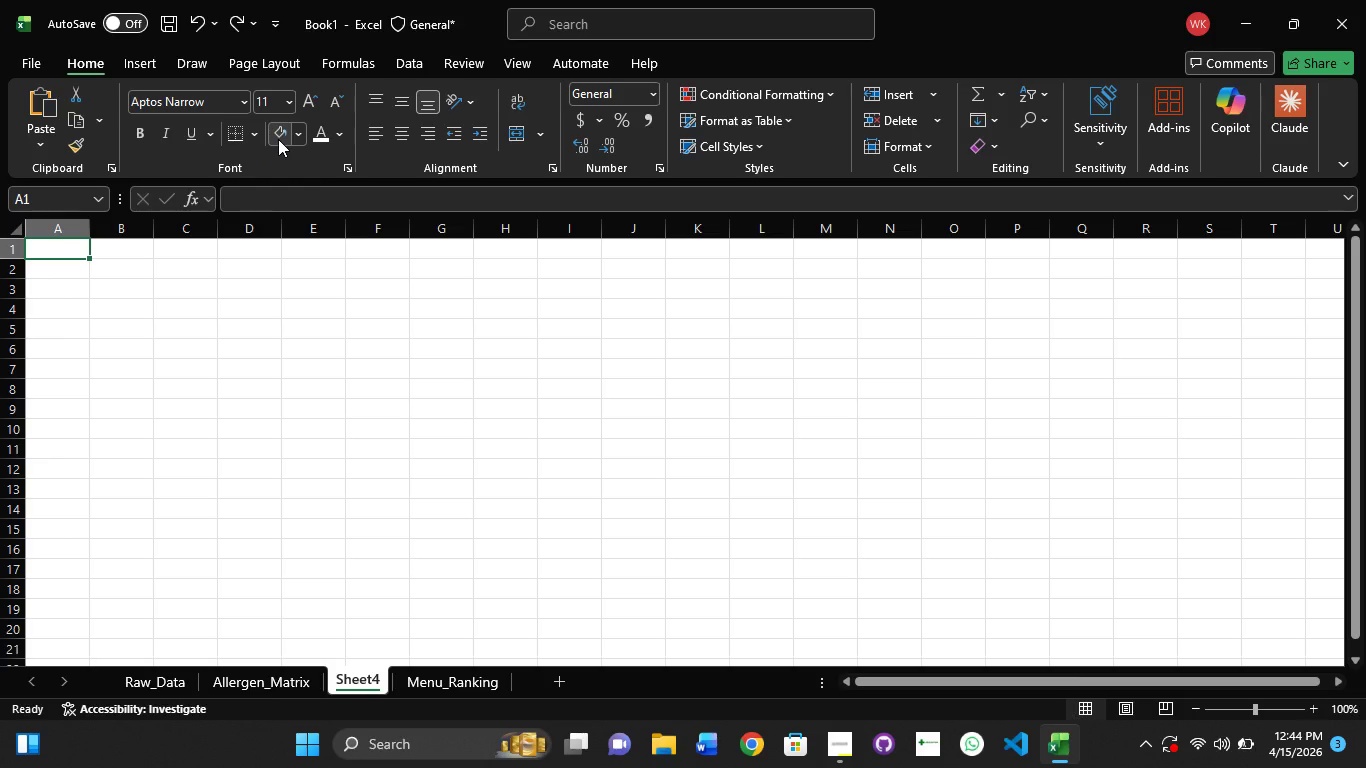 
left_click([278, 139])
 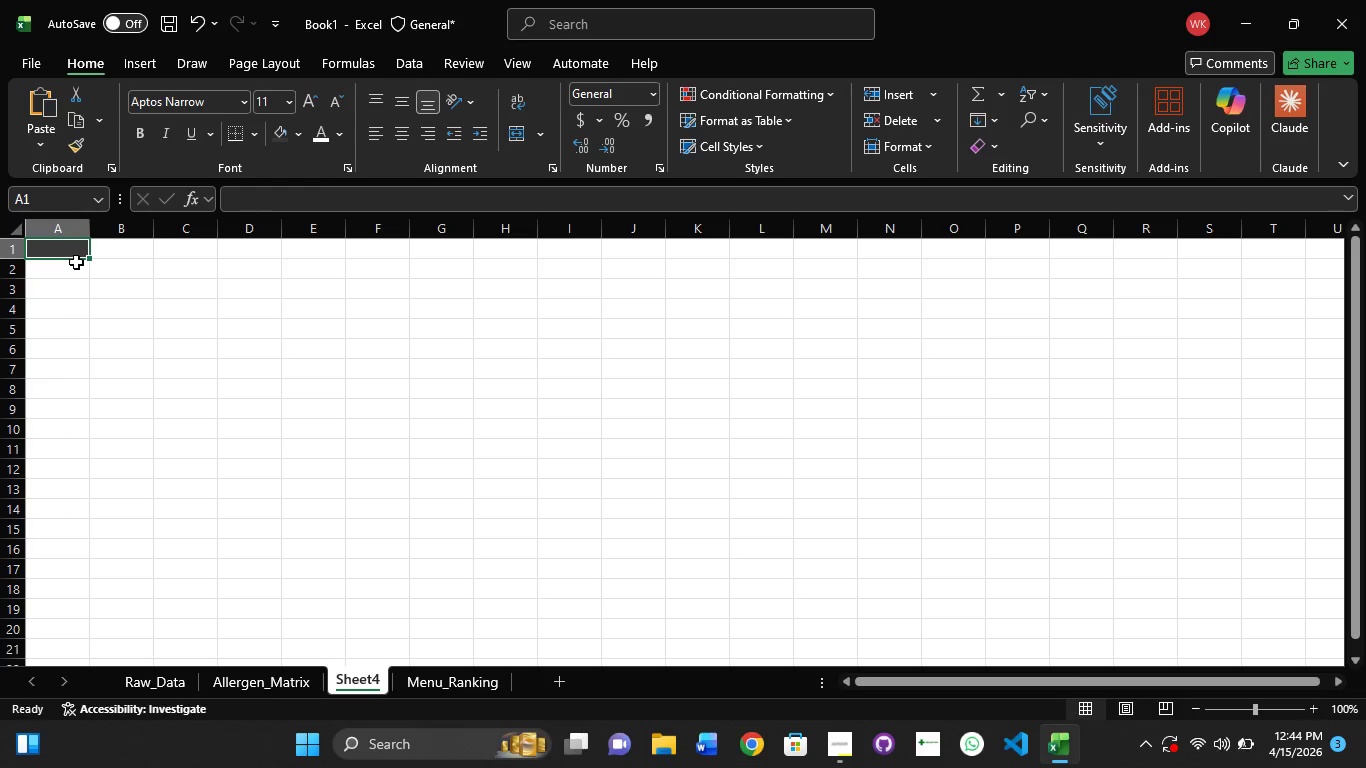 
left_click([76, 258])
 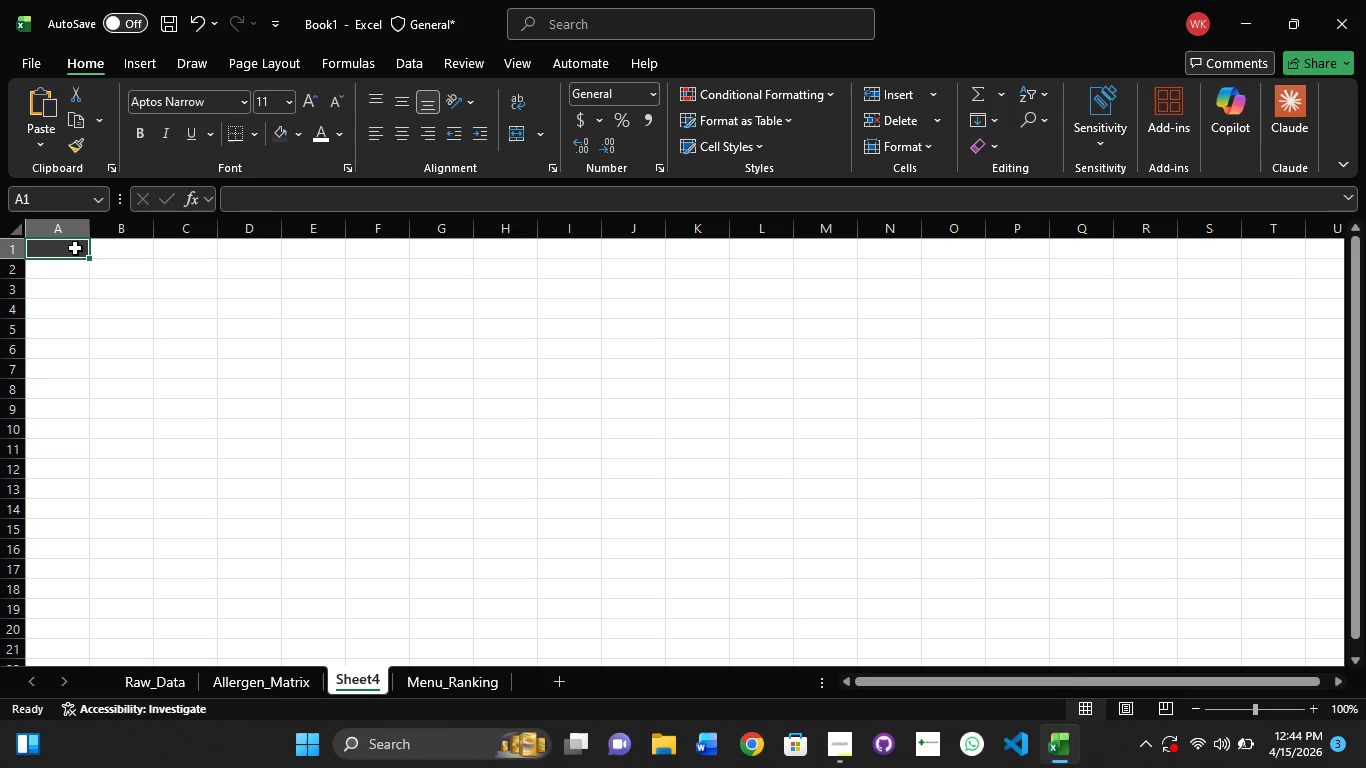 
double_click([75, 248])
 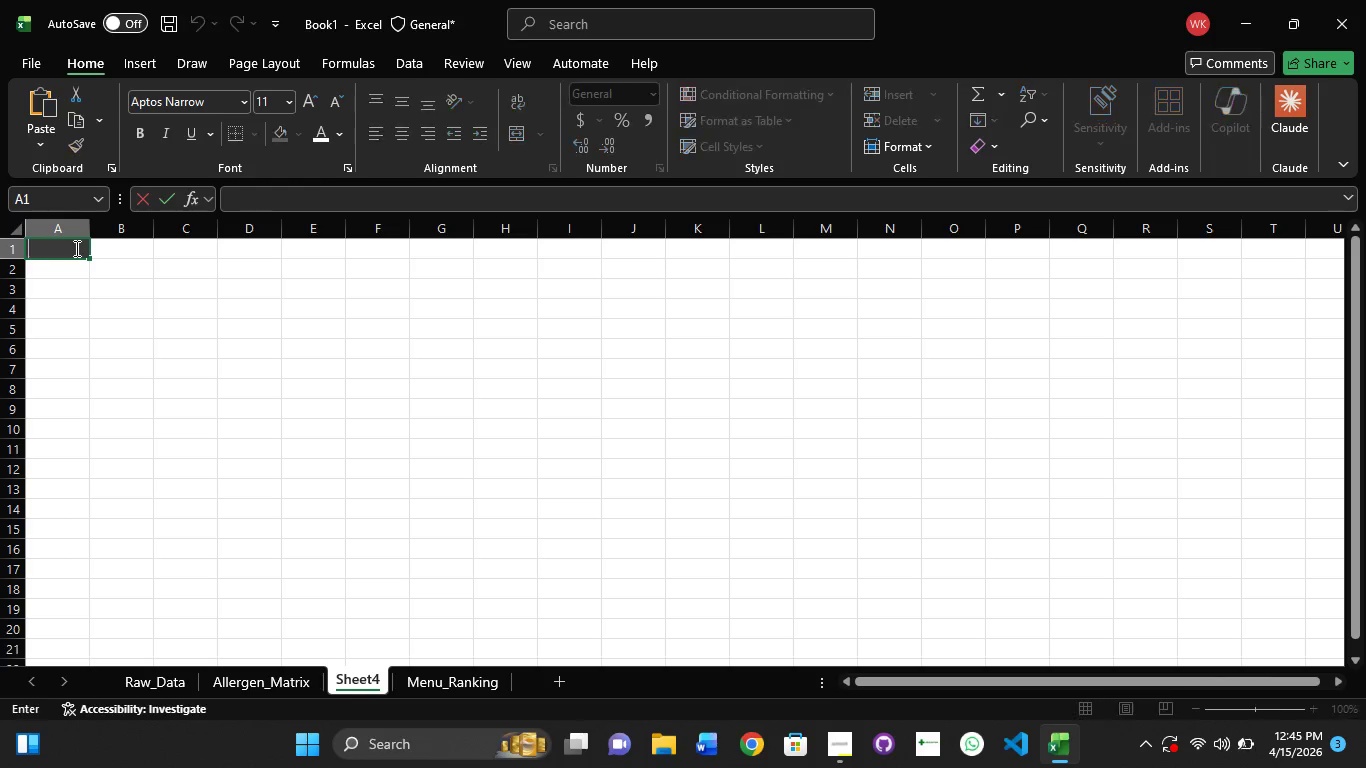 
left_click([75, 248])
 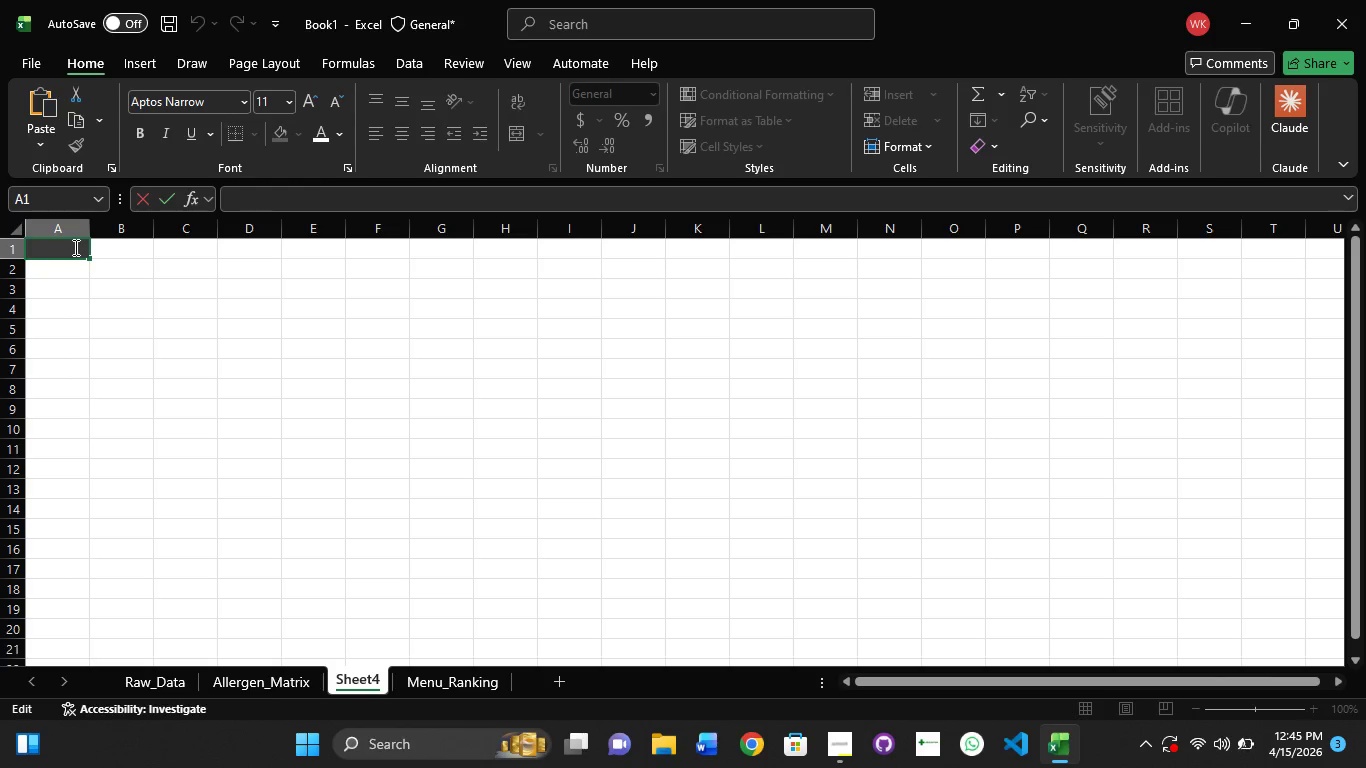 
type(Financial Lookup[)
 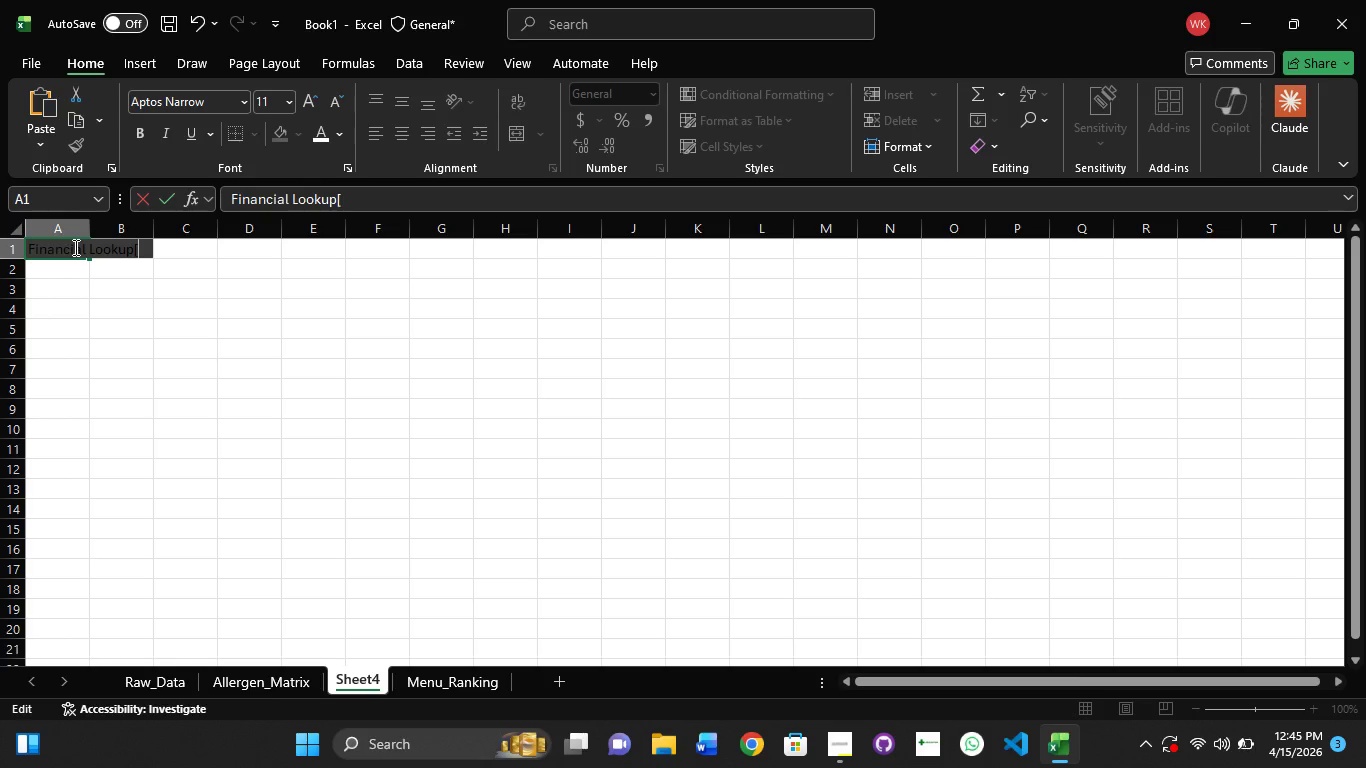 
wait(5.7)
 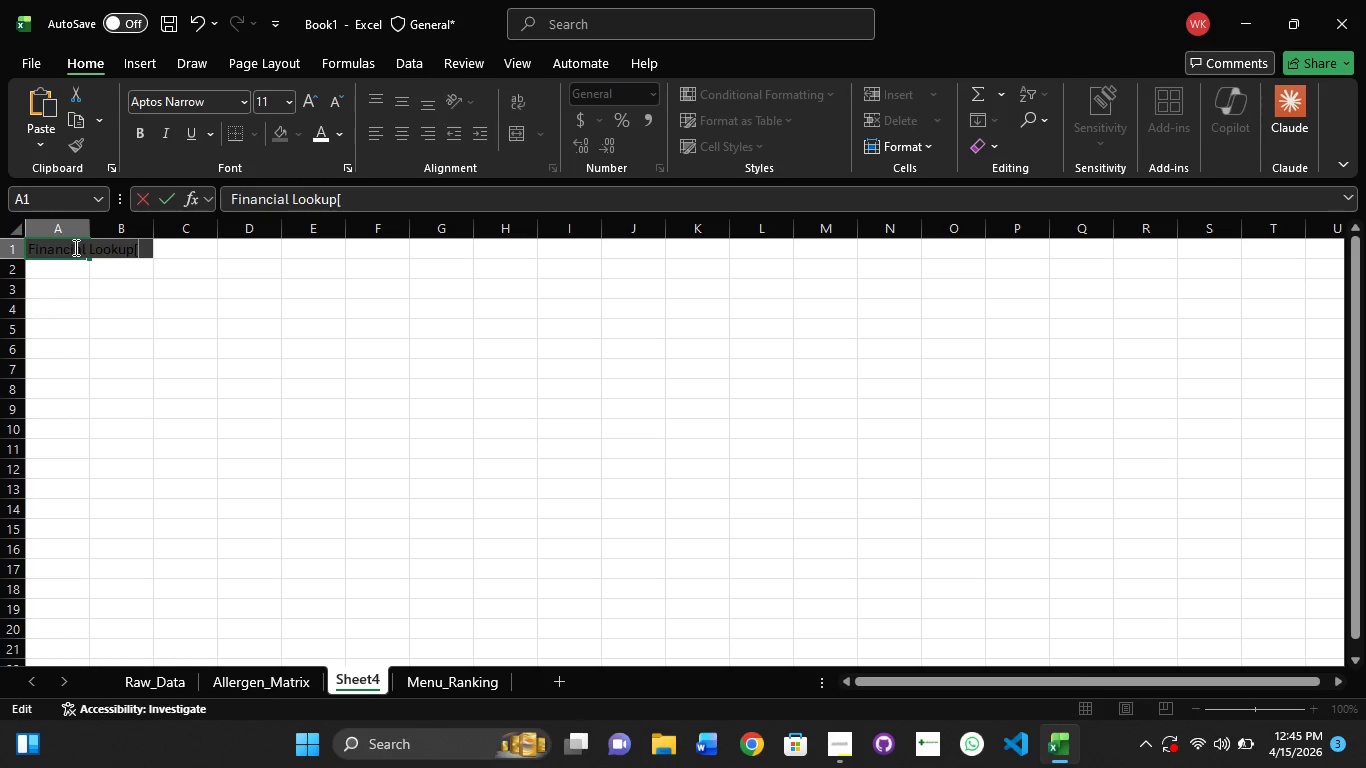 
left_click([293, 106])
 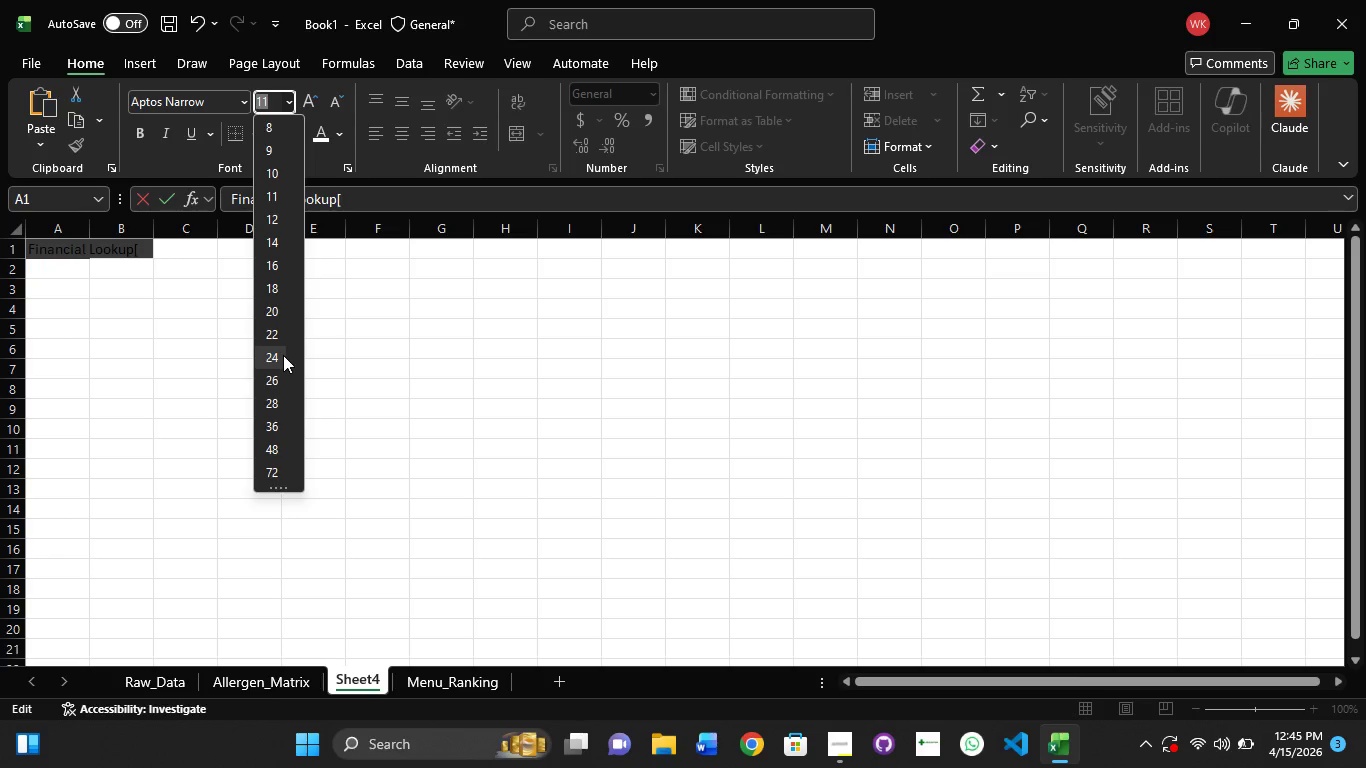 
left_click([279, 334])
 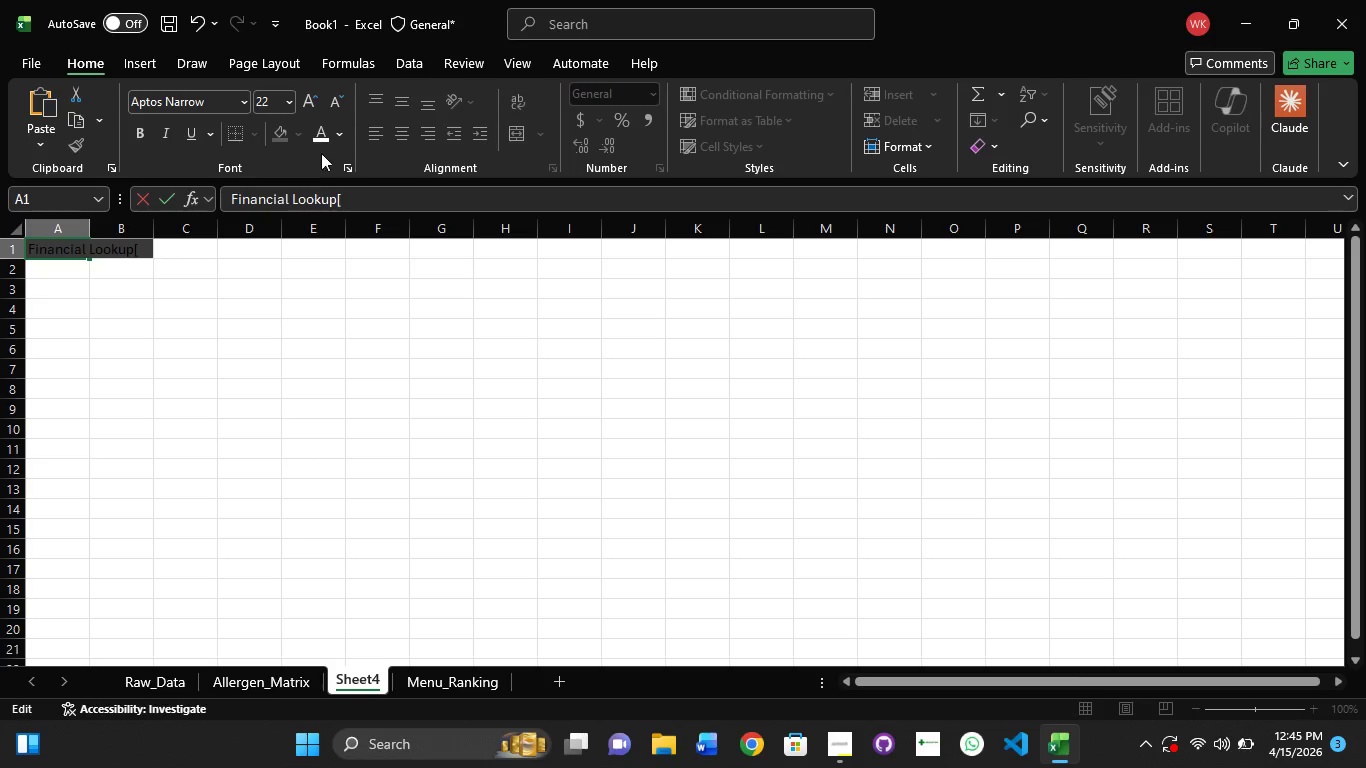 
left_click([315, 140])
 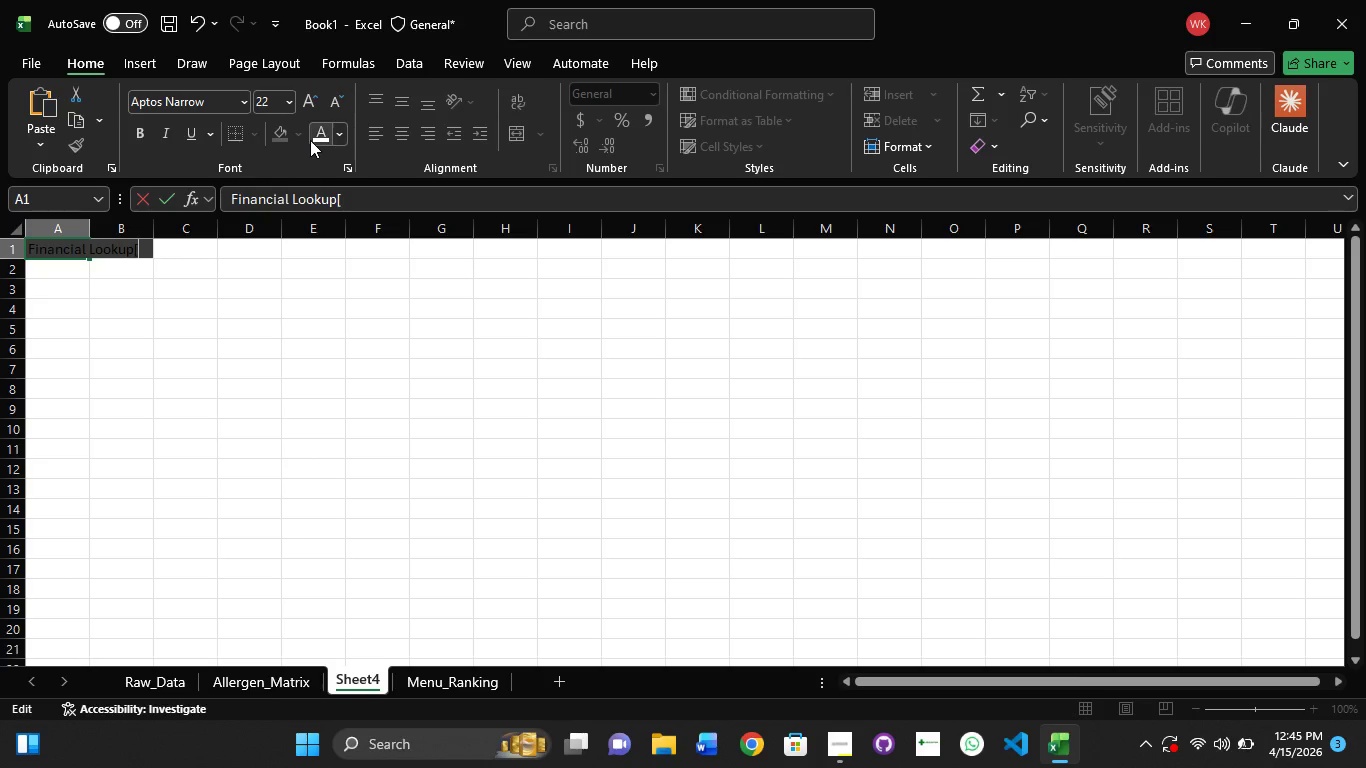 
key(Control+A)
 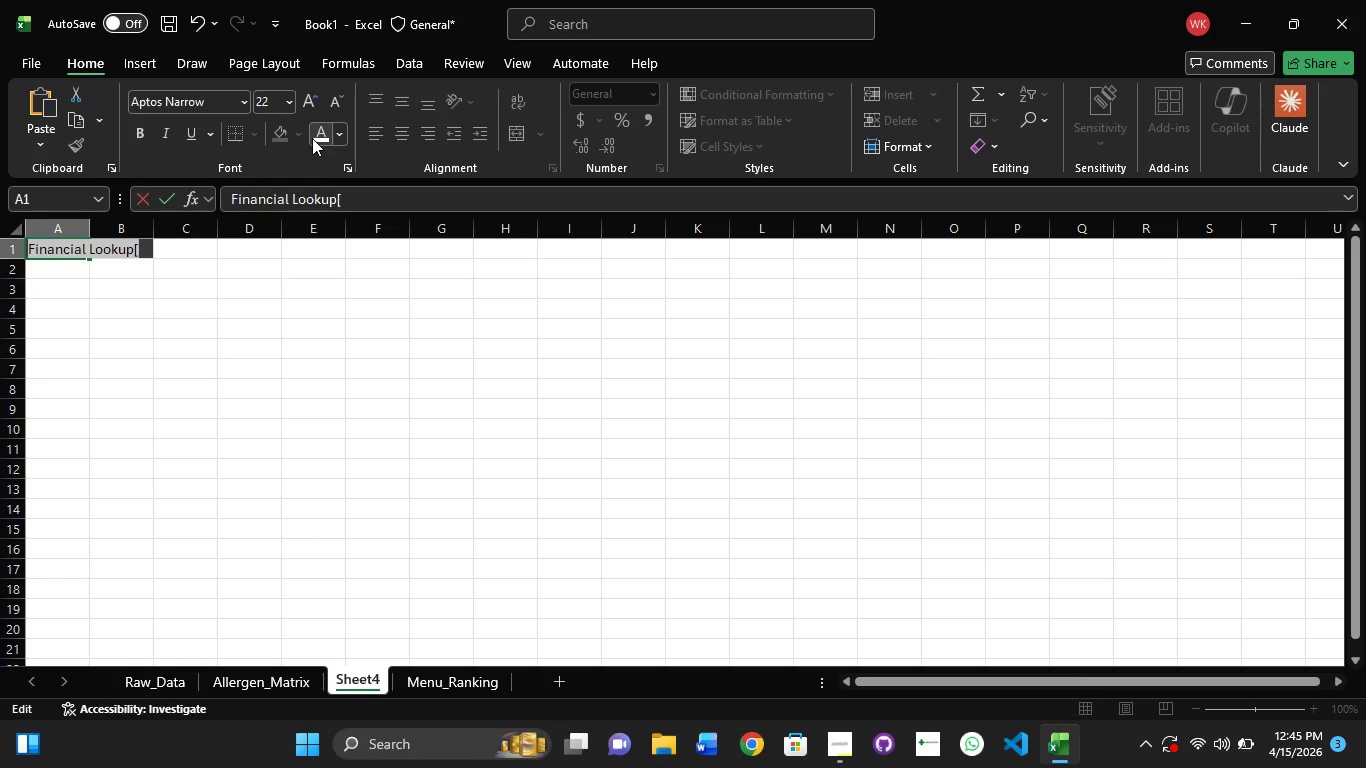 
left_click_drag(start_coordinate=[316, 130], to_coordinate=[325, 127])
 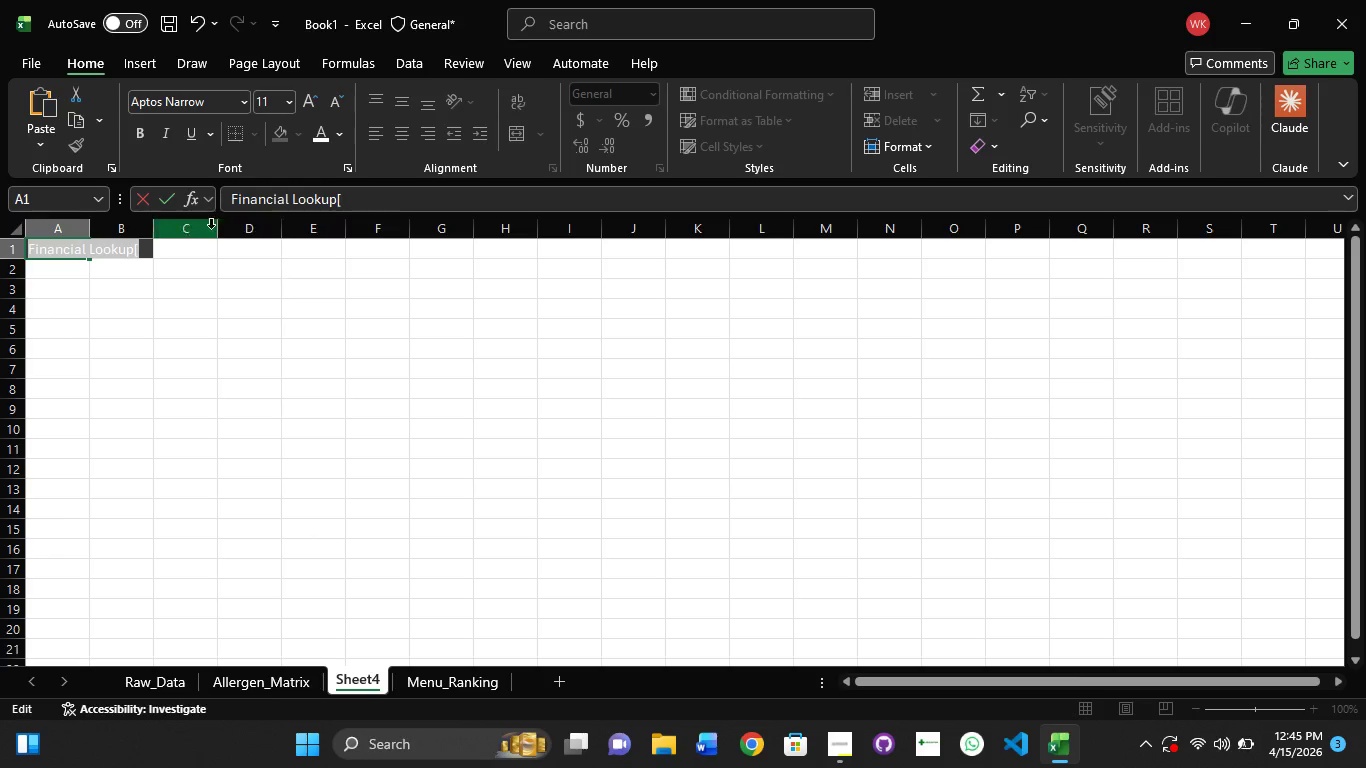 
left_click([188, 257])
 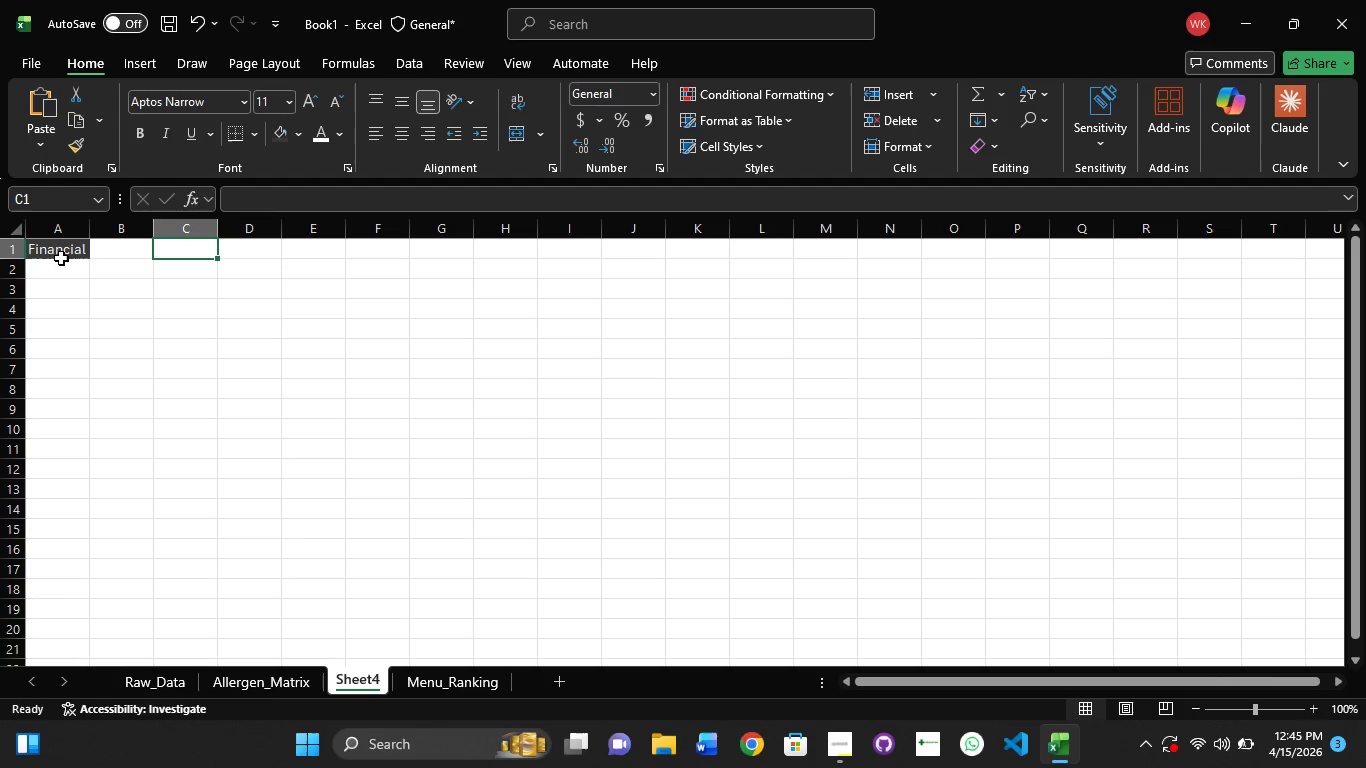 
left_click([61, 255])
 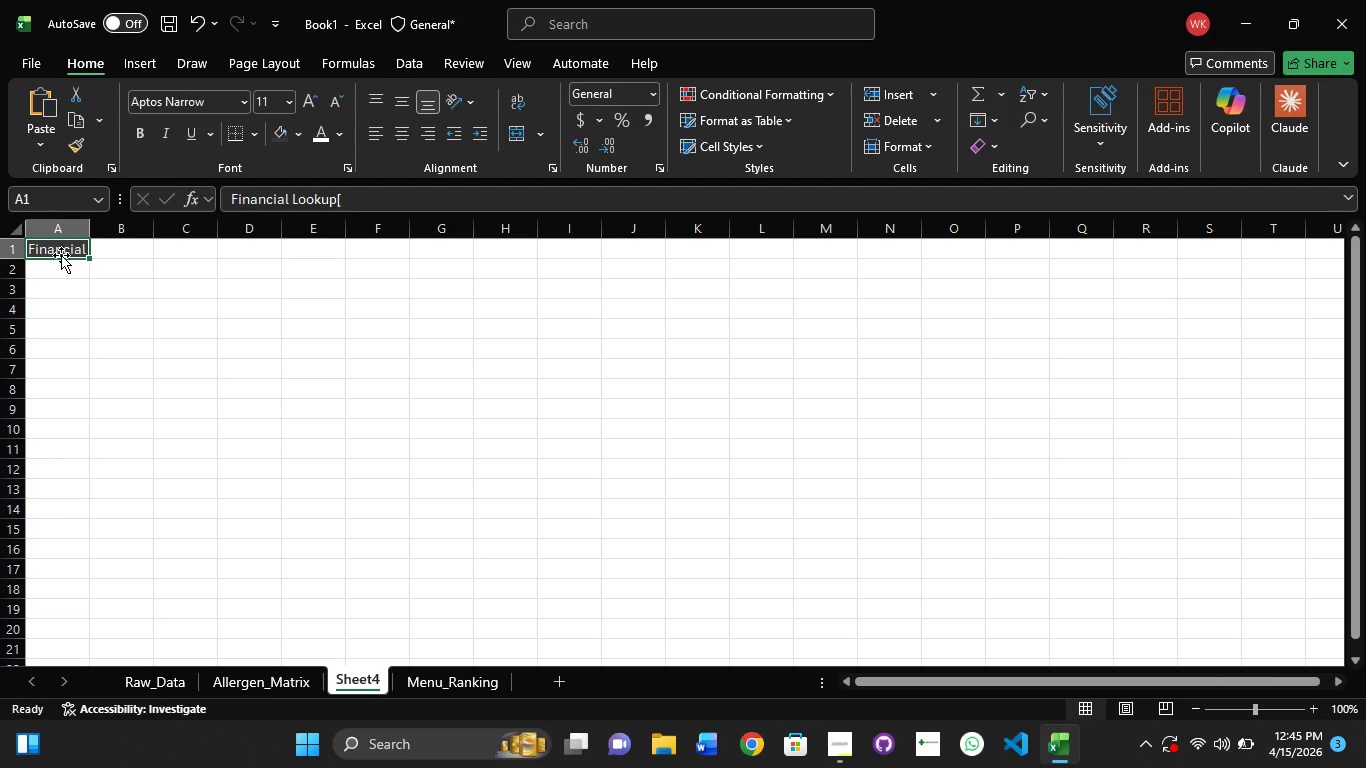 
hold_key(key=ShiftLeft, duration=1.5)
left_click_drag(start_coordinate=[184, 263], to_coordinate=[197, 267])
 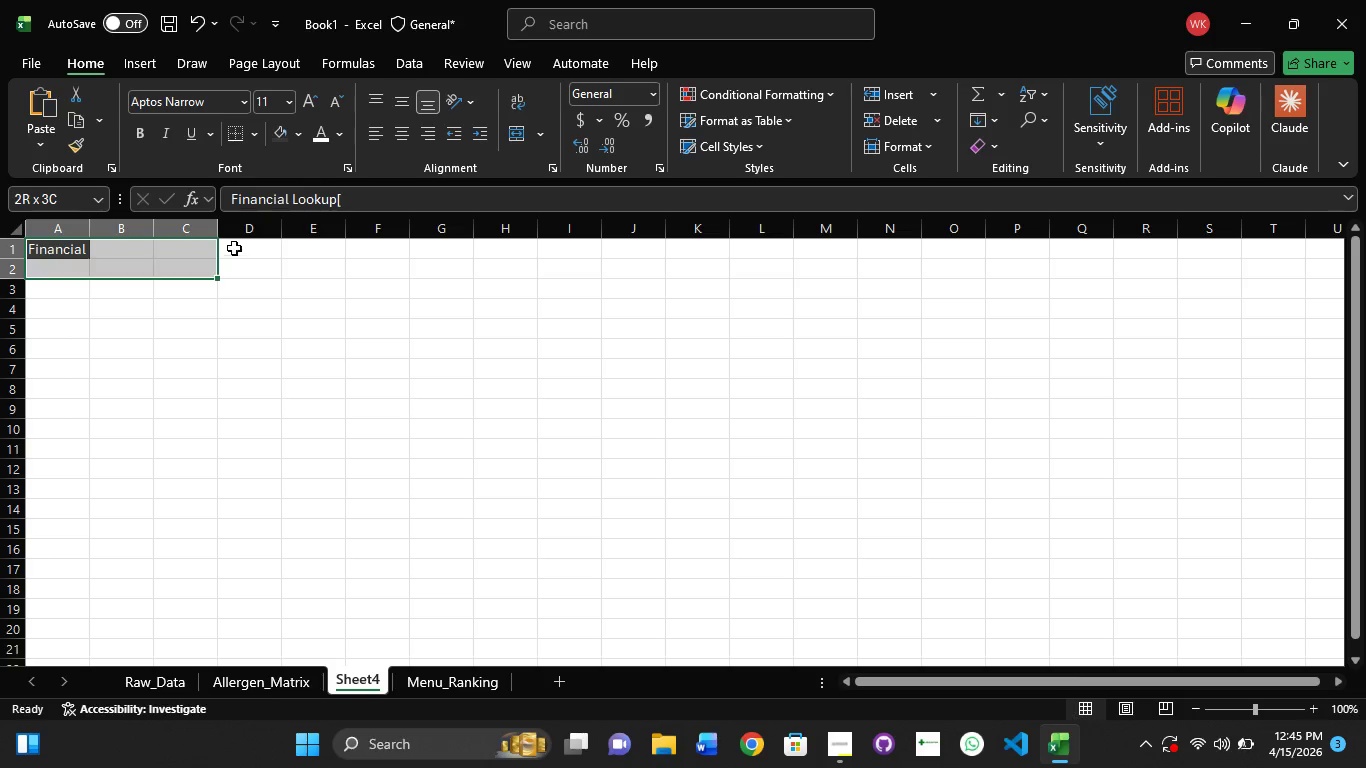 
left_click_drag(start_coordinate=[241, 247], to_coordinate=[1046, 255])
 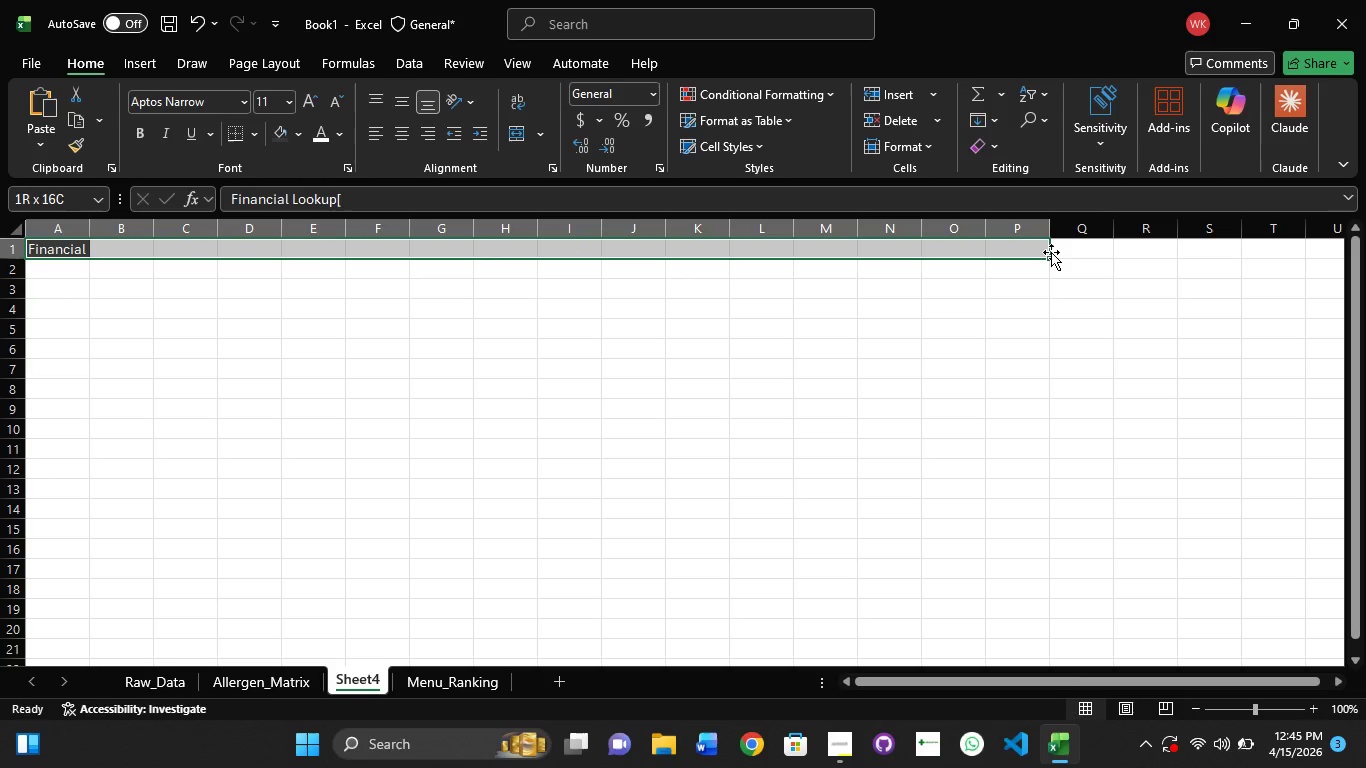 
hold_key(key=ShiftLeft, duration=1.52)
 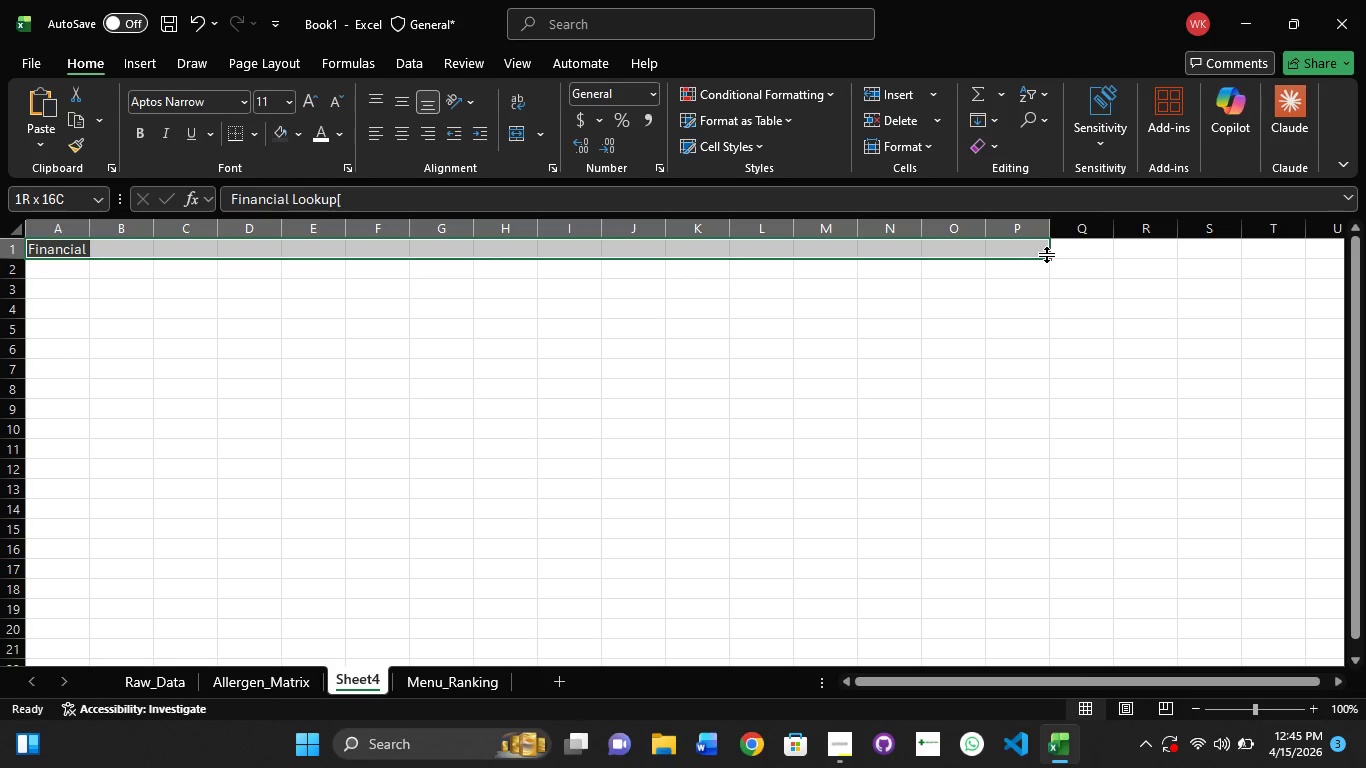 
hold_key(key=ShiftLeft, duration=1.5)
 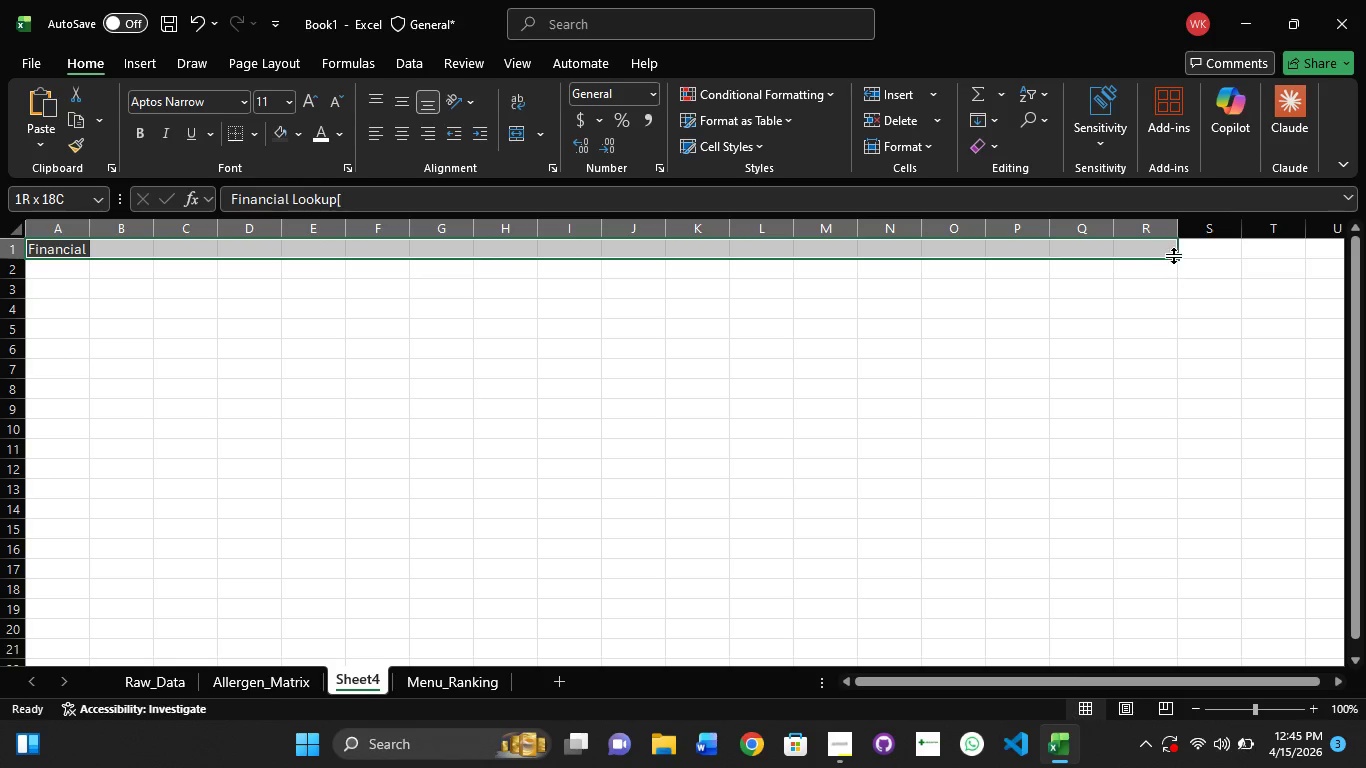 
hold_key(key=ShiftLeft, duration=1.17)
left_click([1166, 256])
 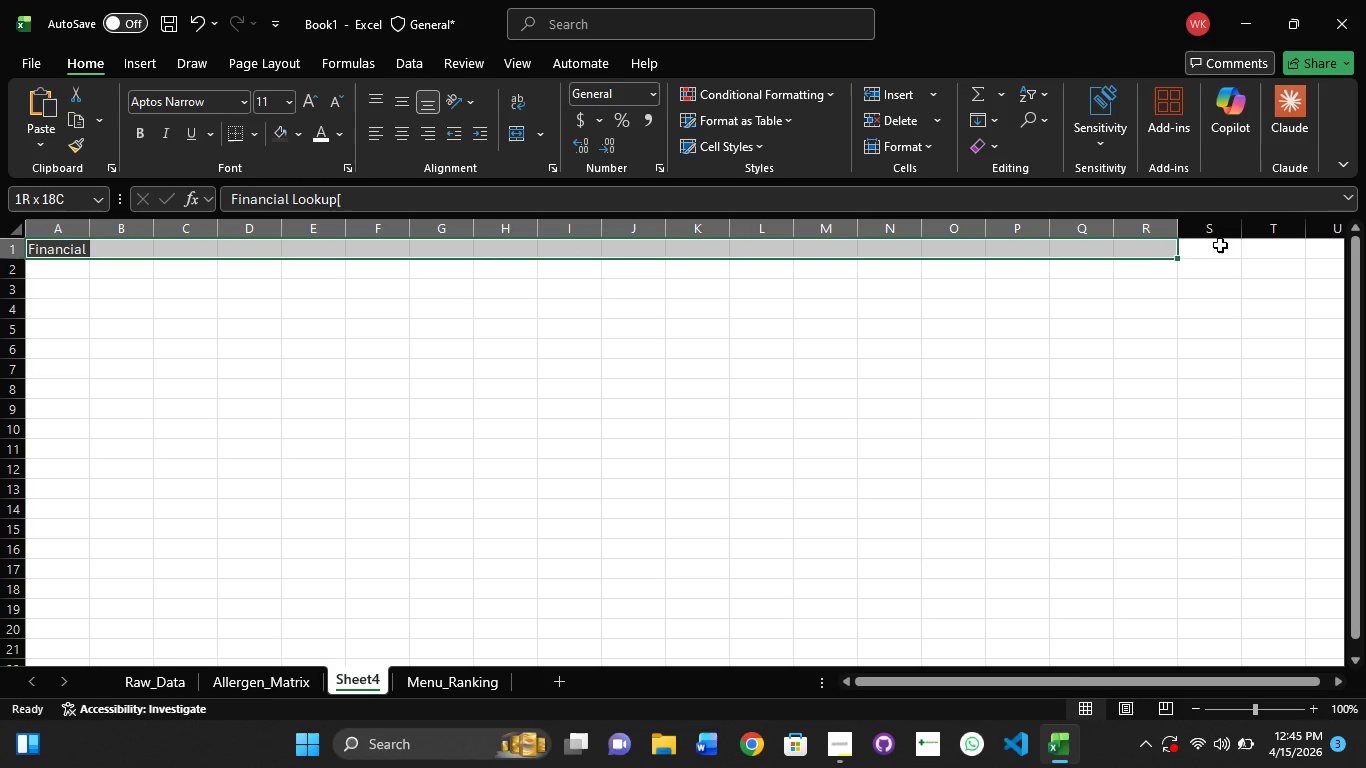 
left_click([1220, 245])
 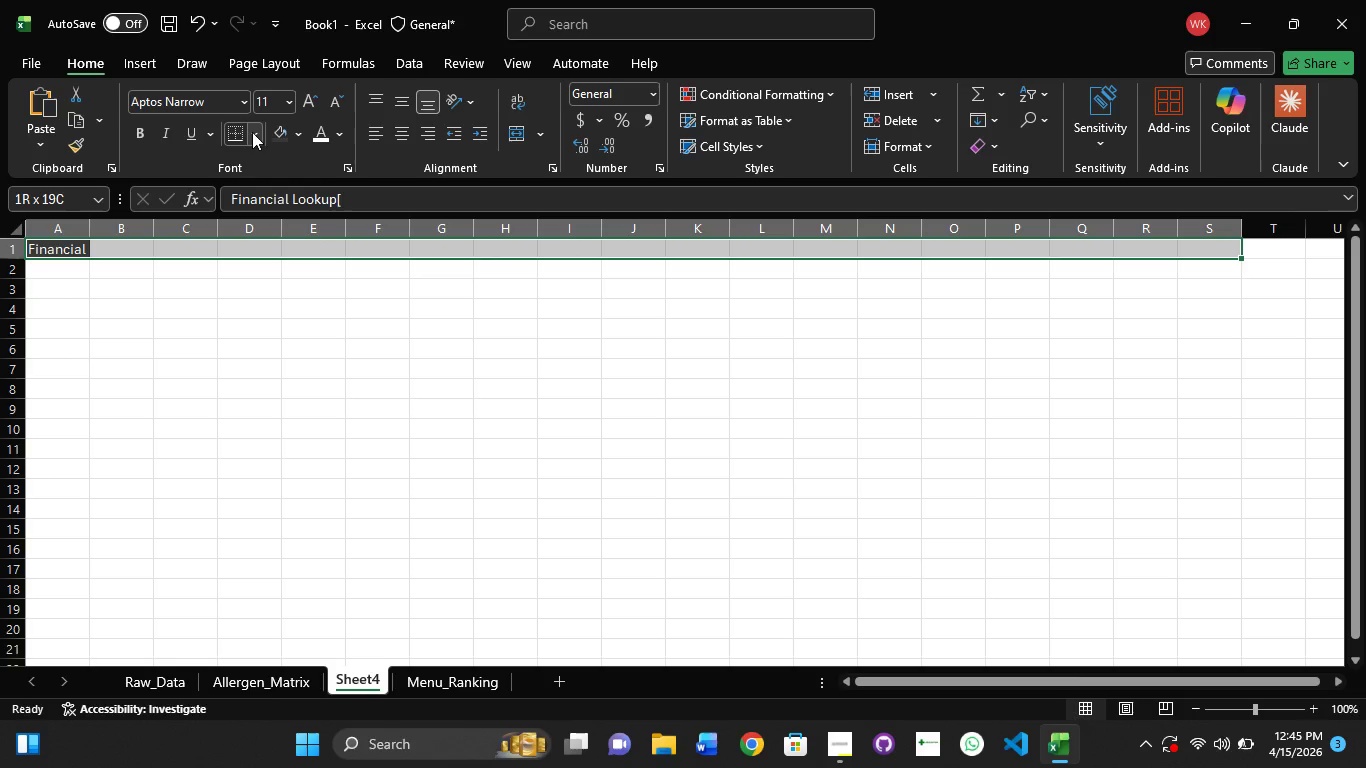 
left_click([281, 103])
 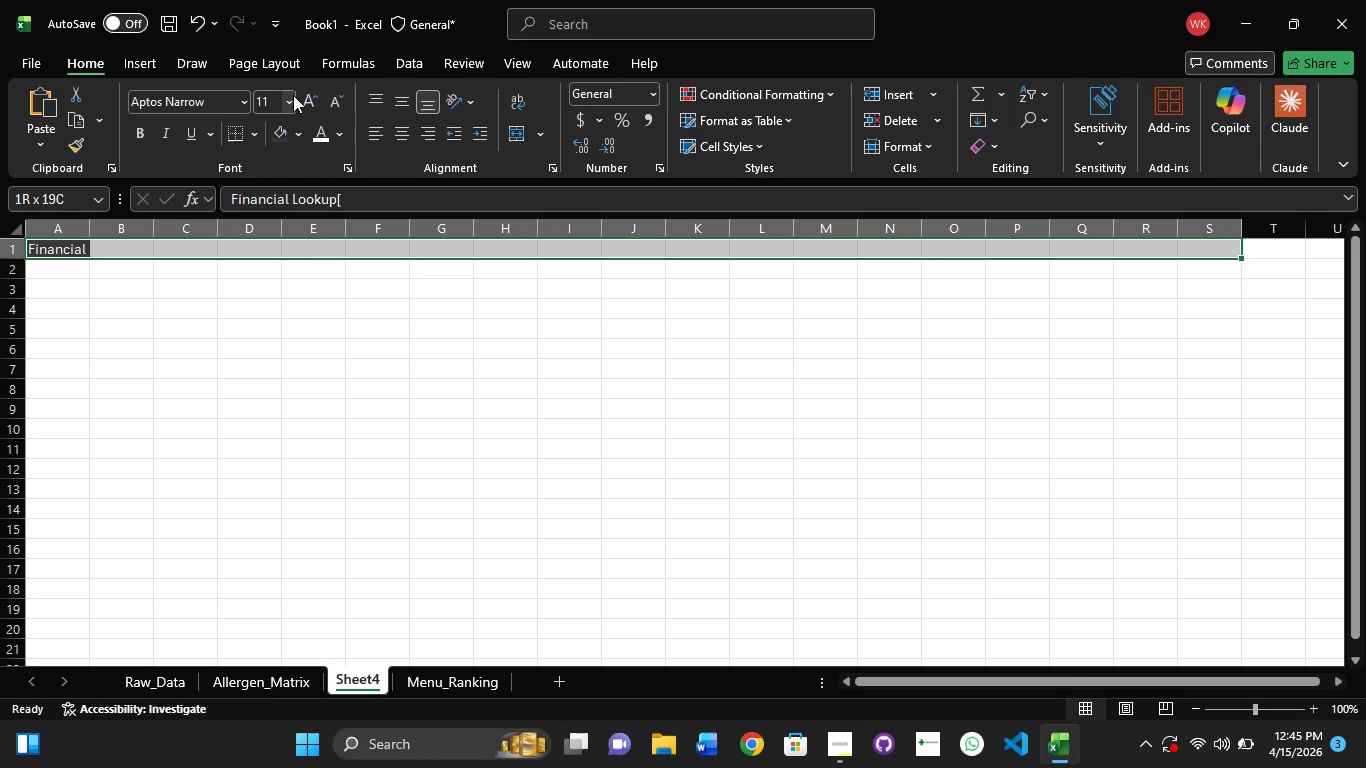 
left_click([293, 95])
 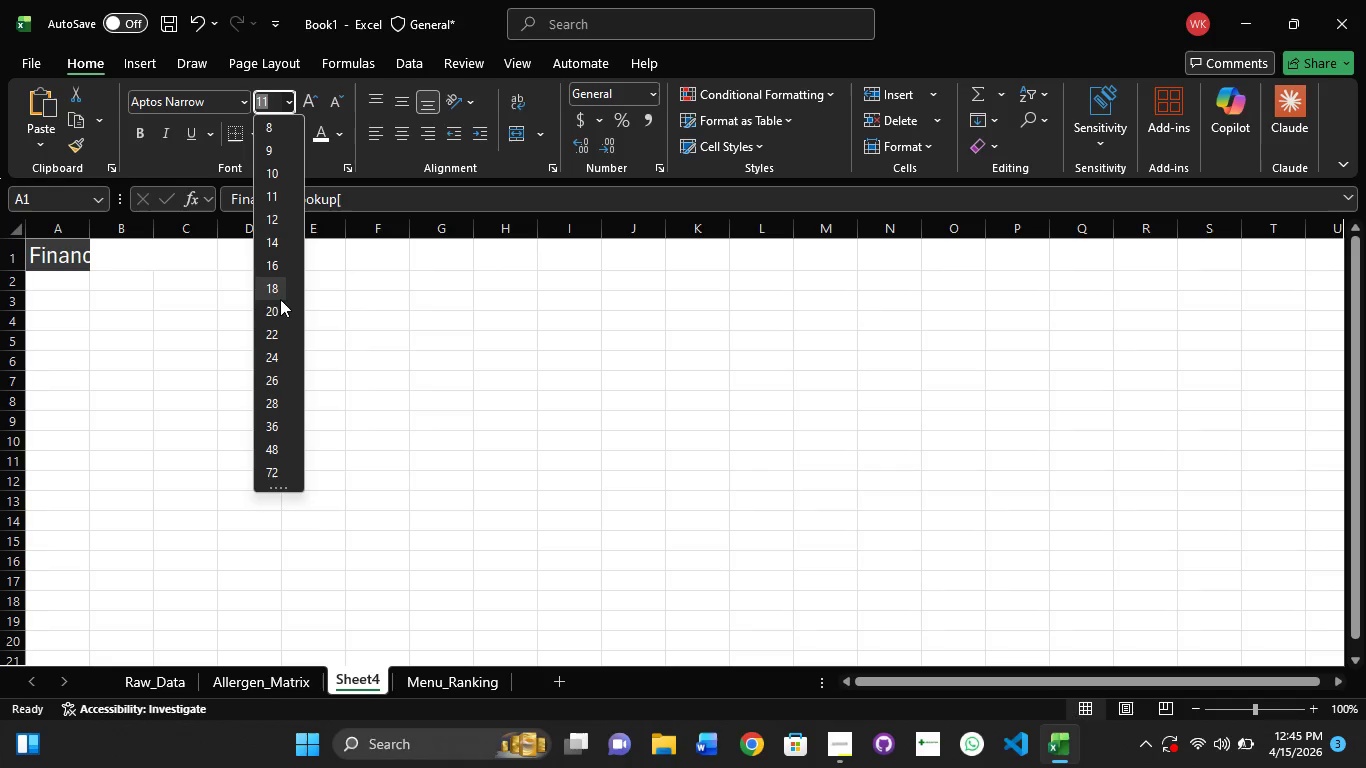 
left_click([280, 300])
 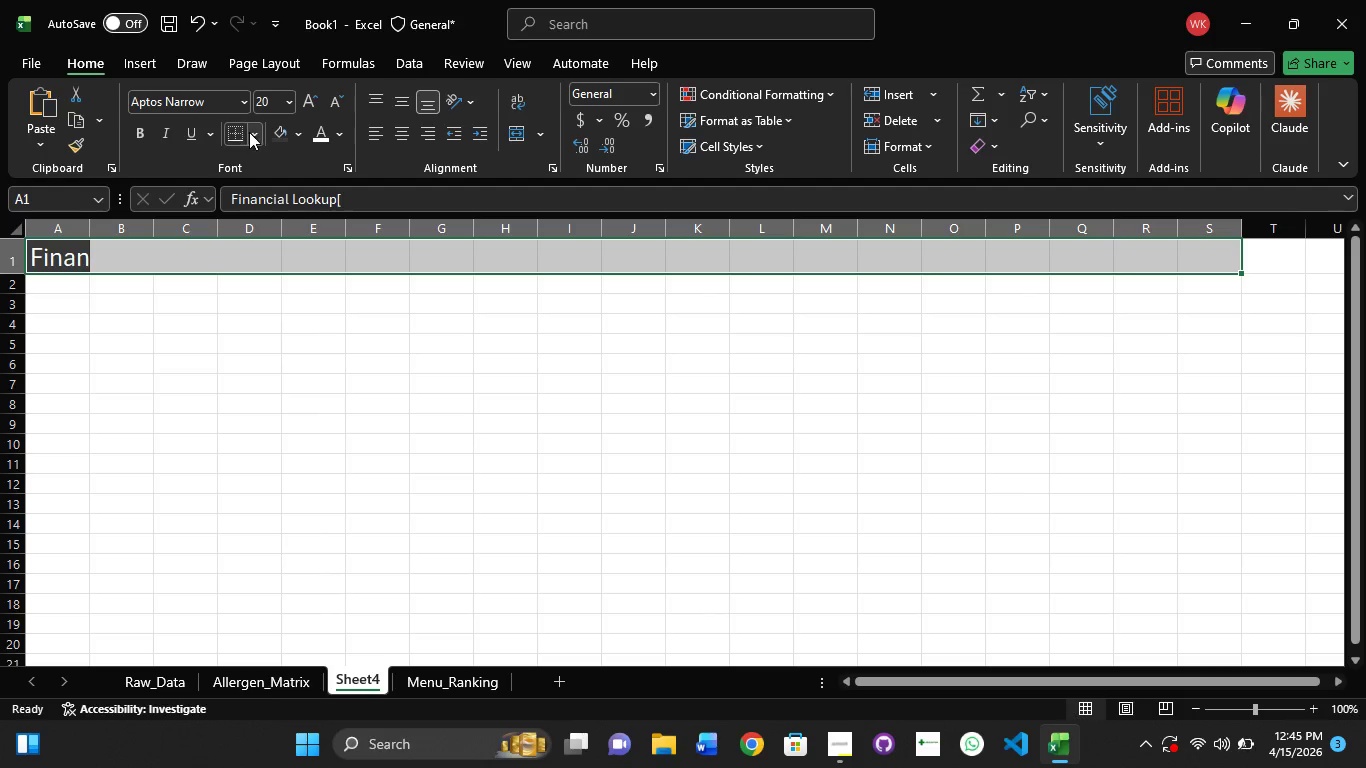 
left_click([278, 137])
 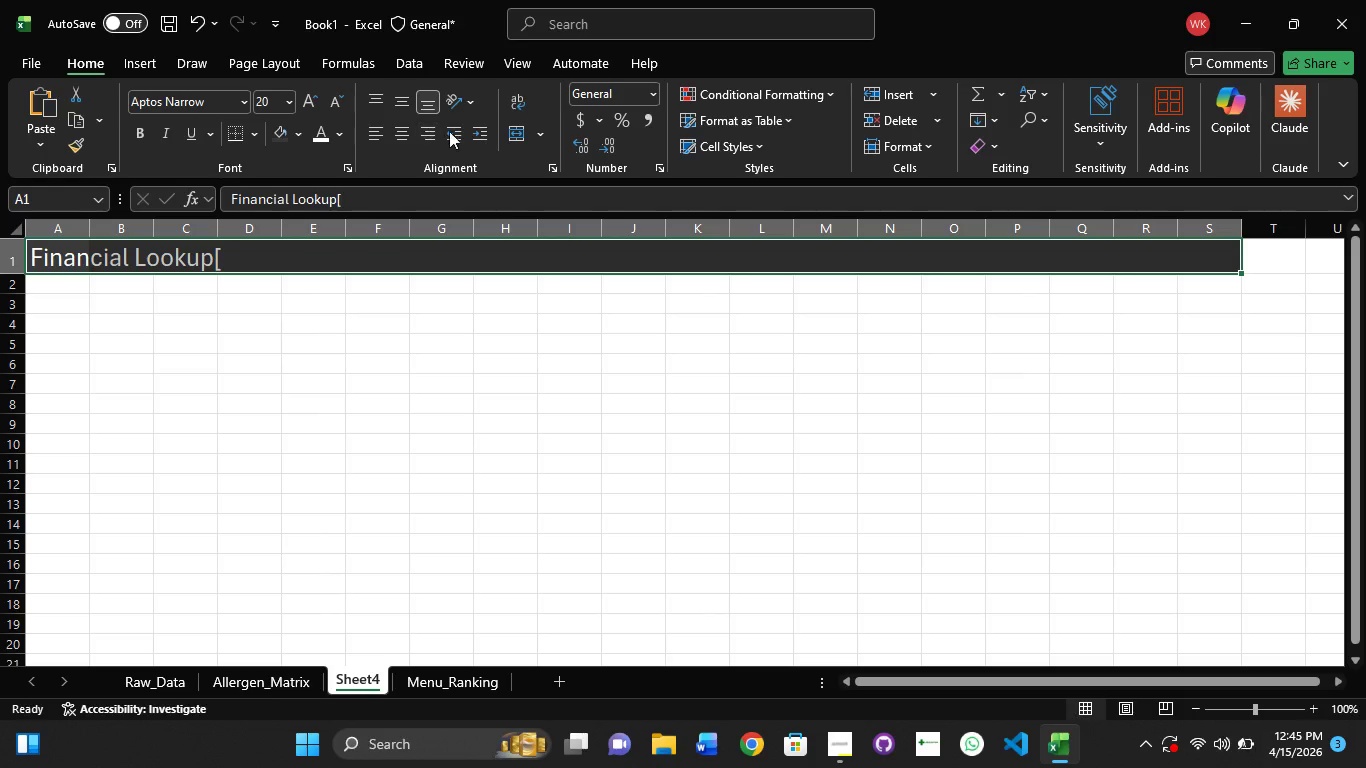 
left_click([511, 131])
 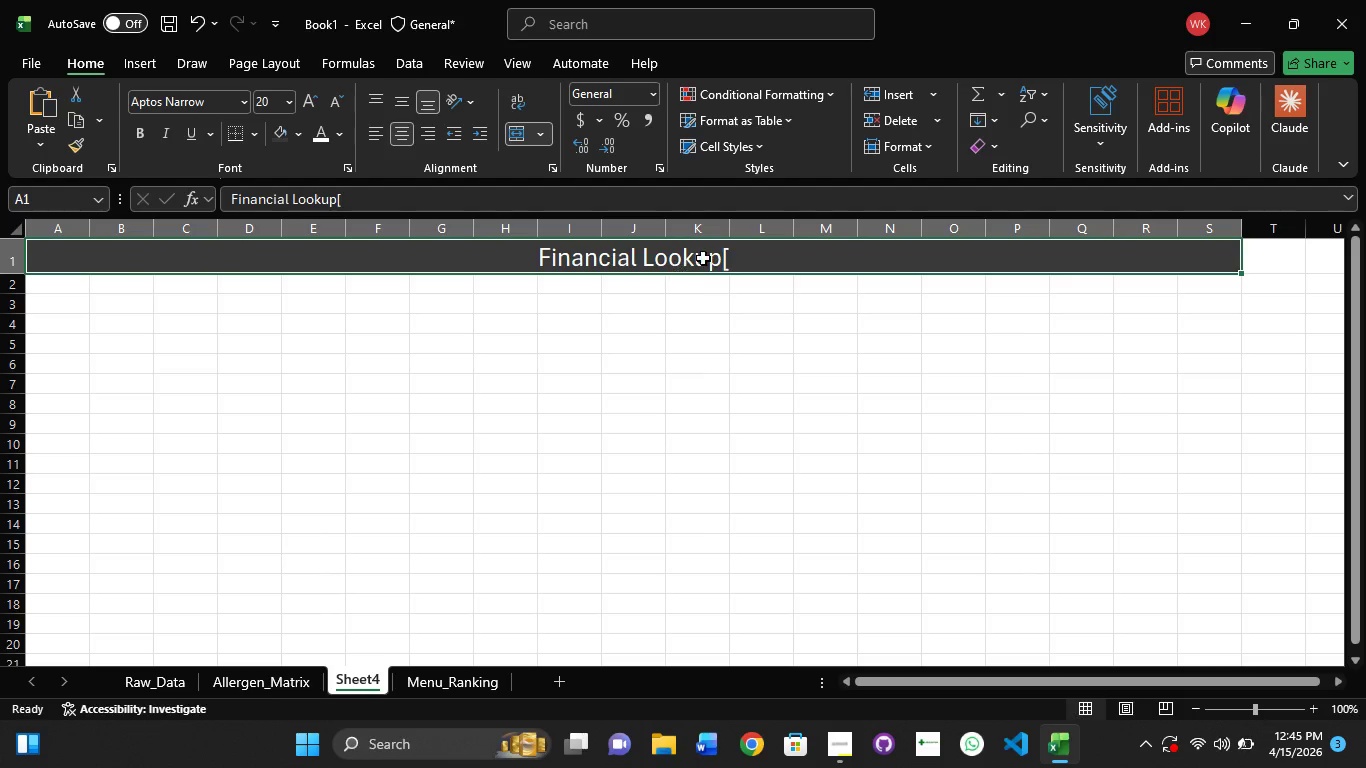 
left_click([751, 256])
 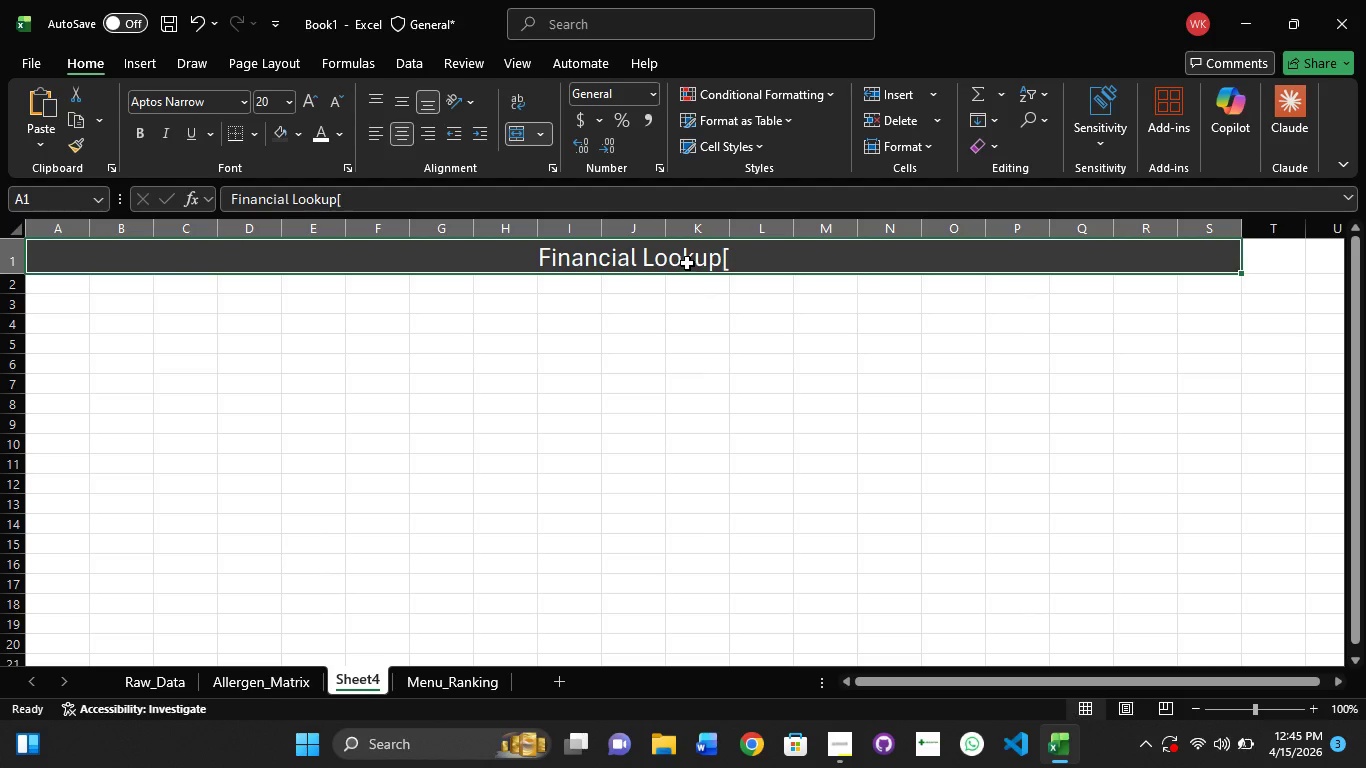 
double_click([687, 259])
 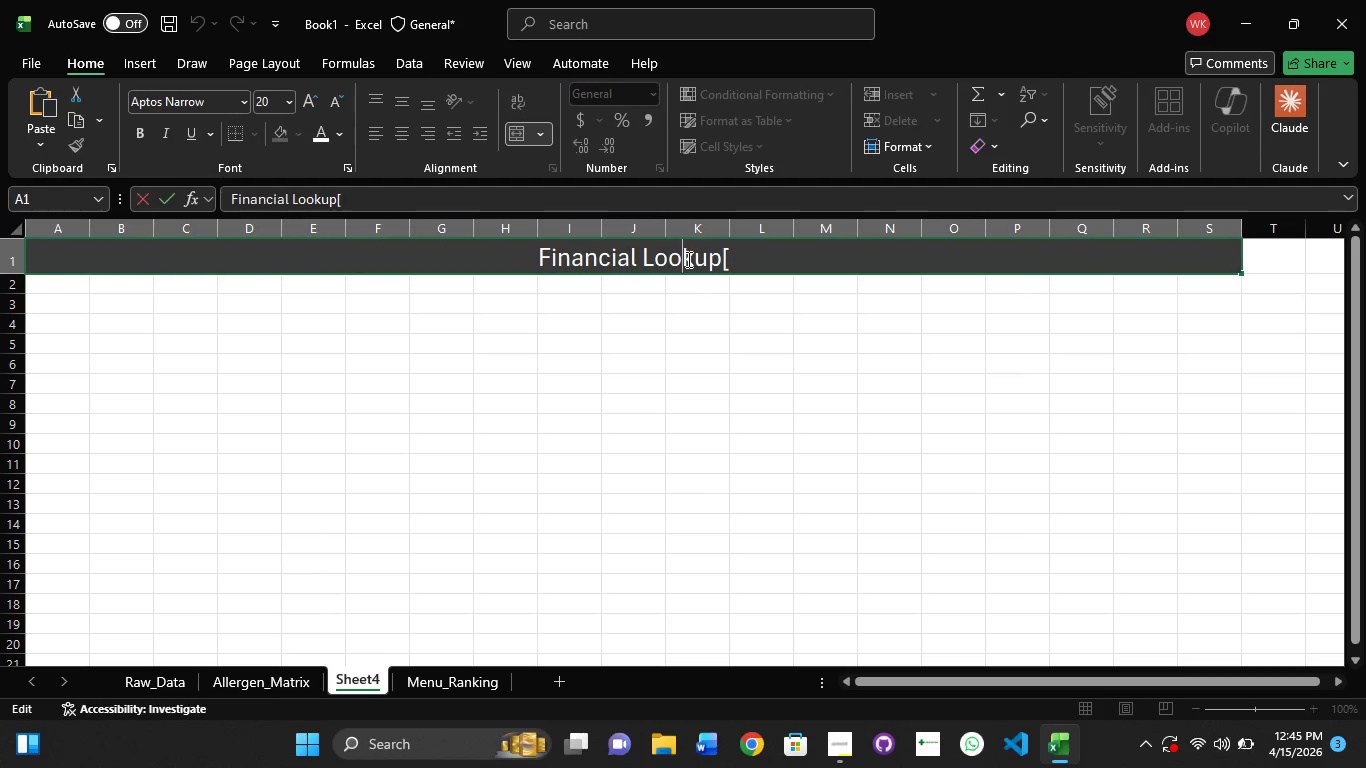 
key(ArrowRight)
 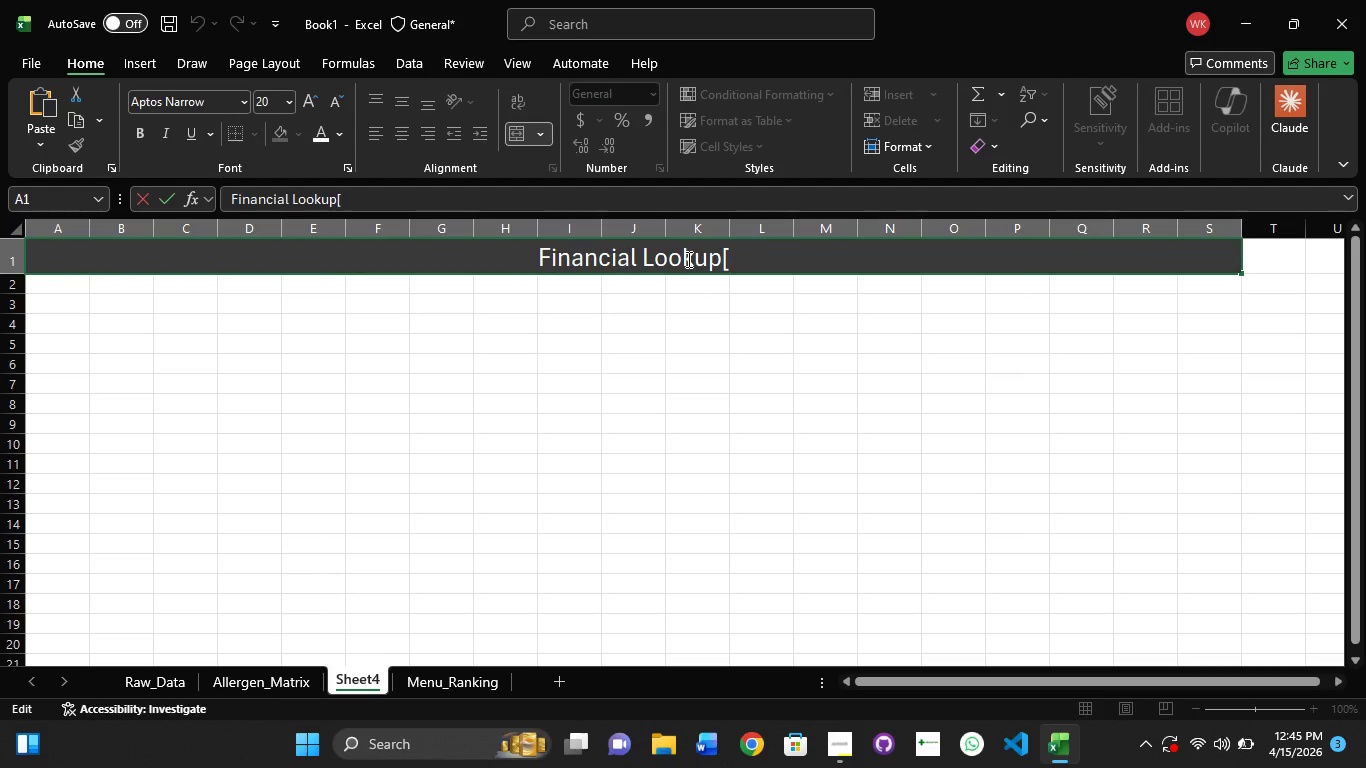 
key(ArrowRight)
 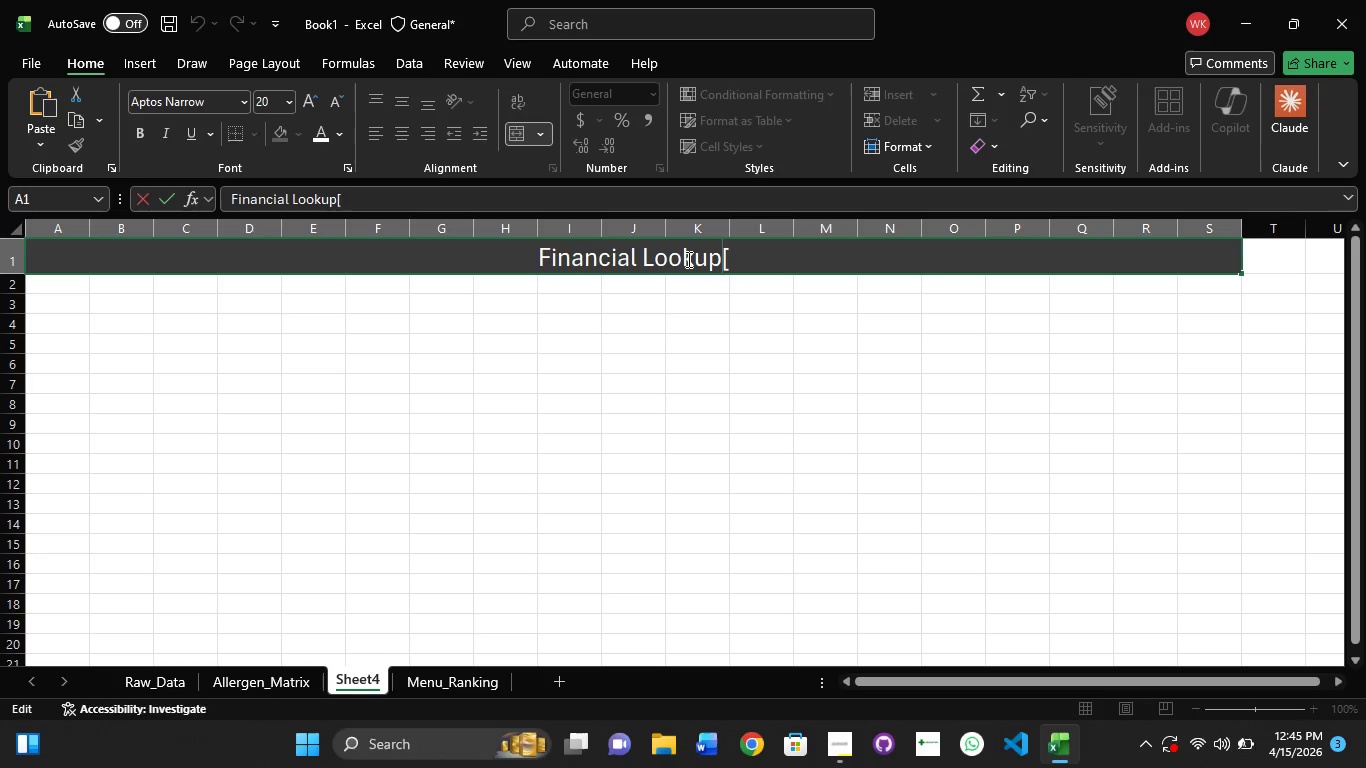 
key(ArrowRight)
 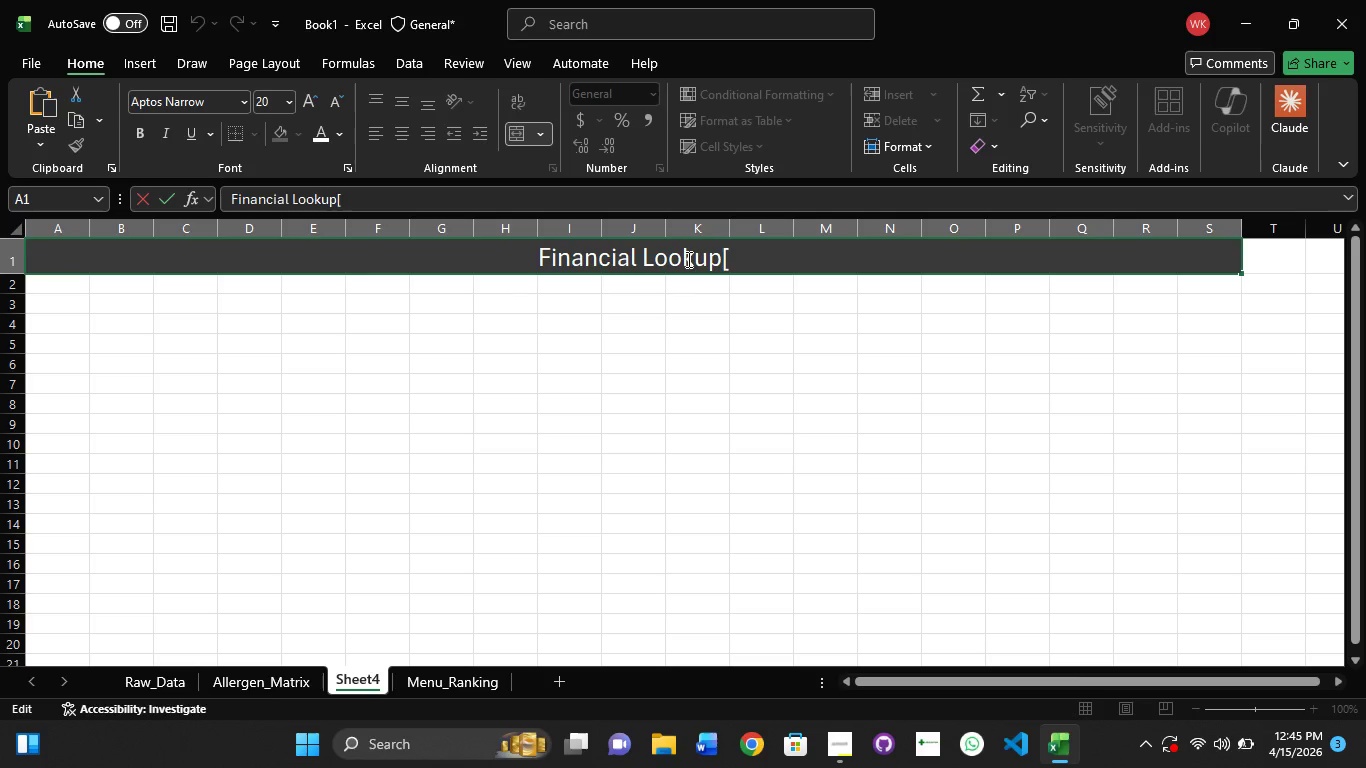 
key(ArrowRight)
 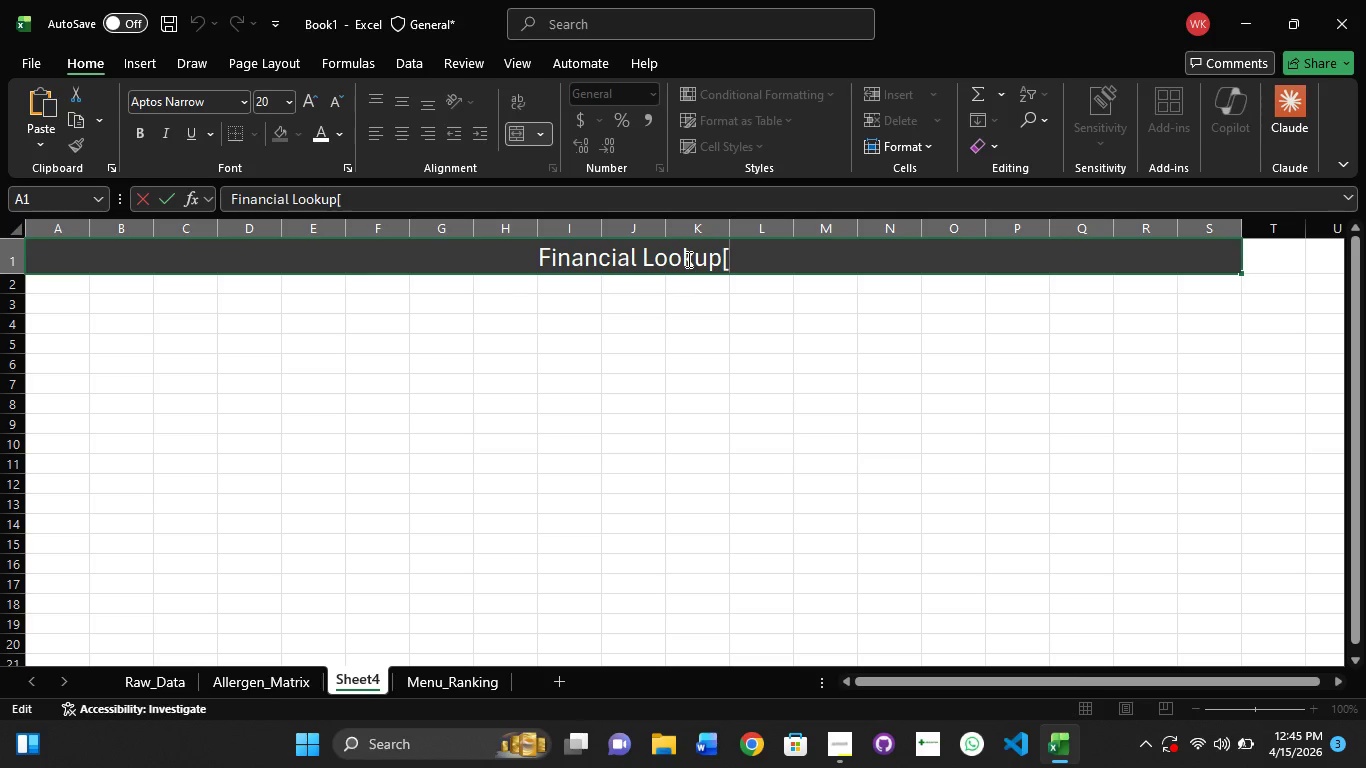 
key(Backspace)
 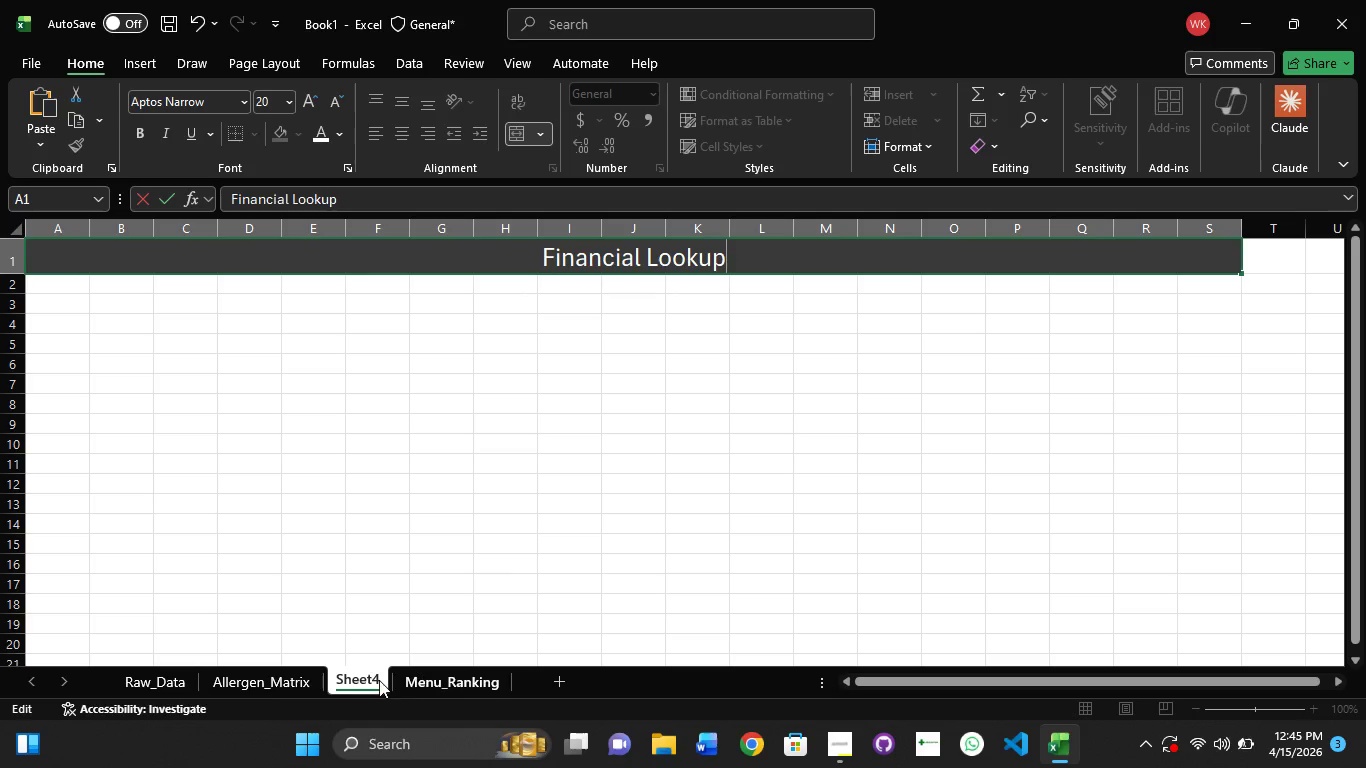 
double_click([365, 683])
 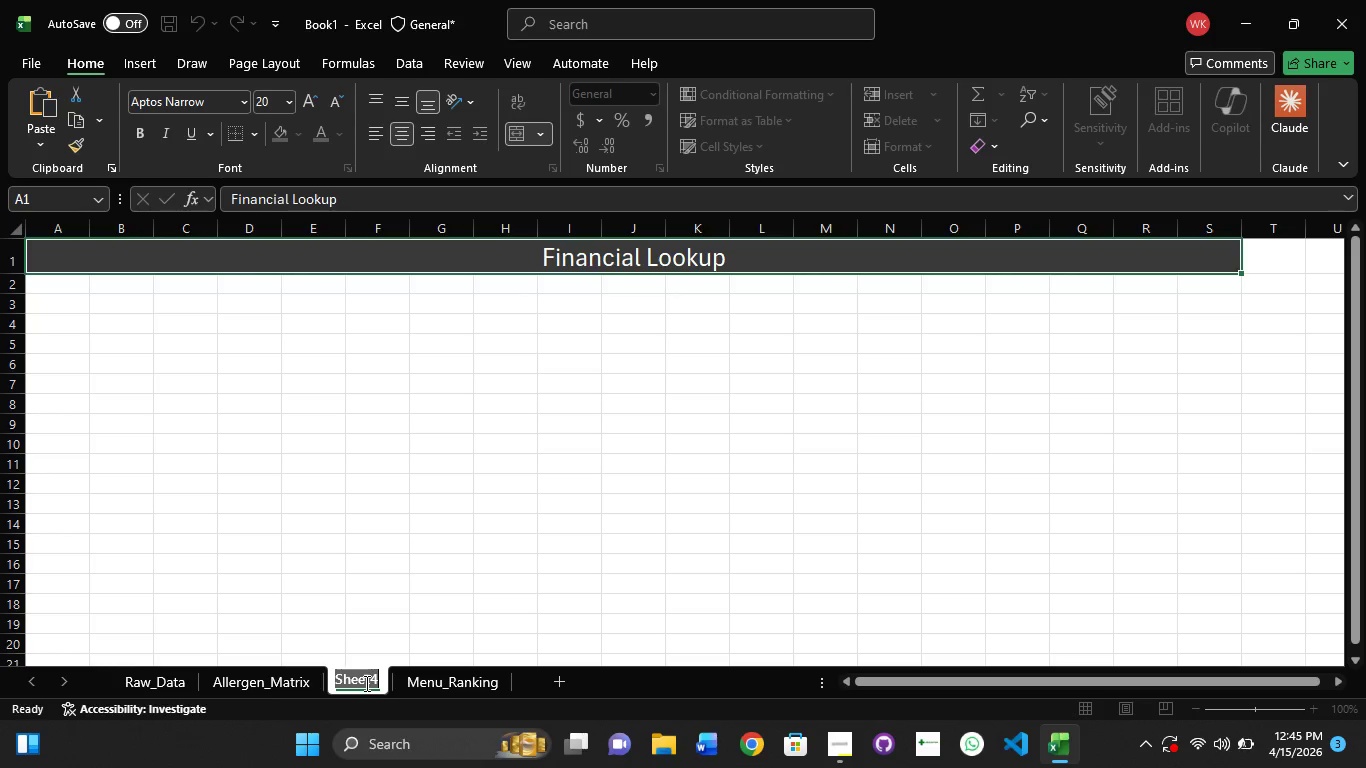 
key(Control+V)
 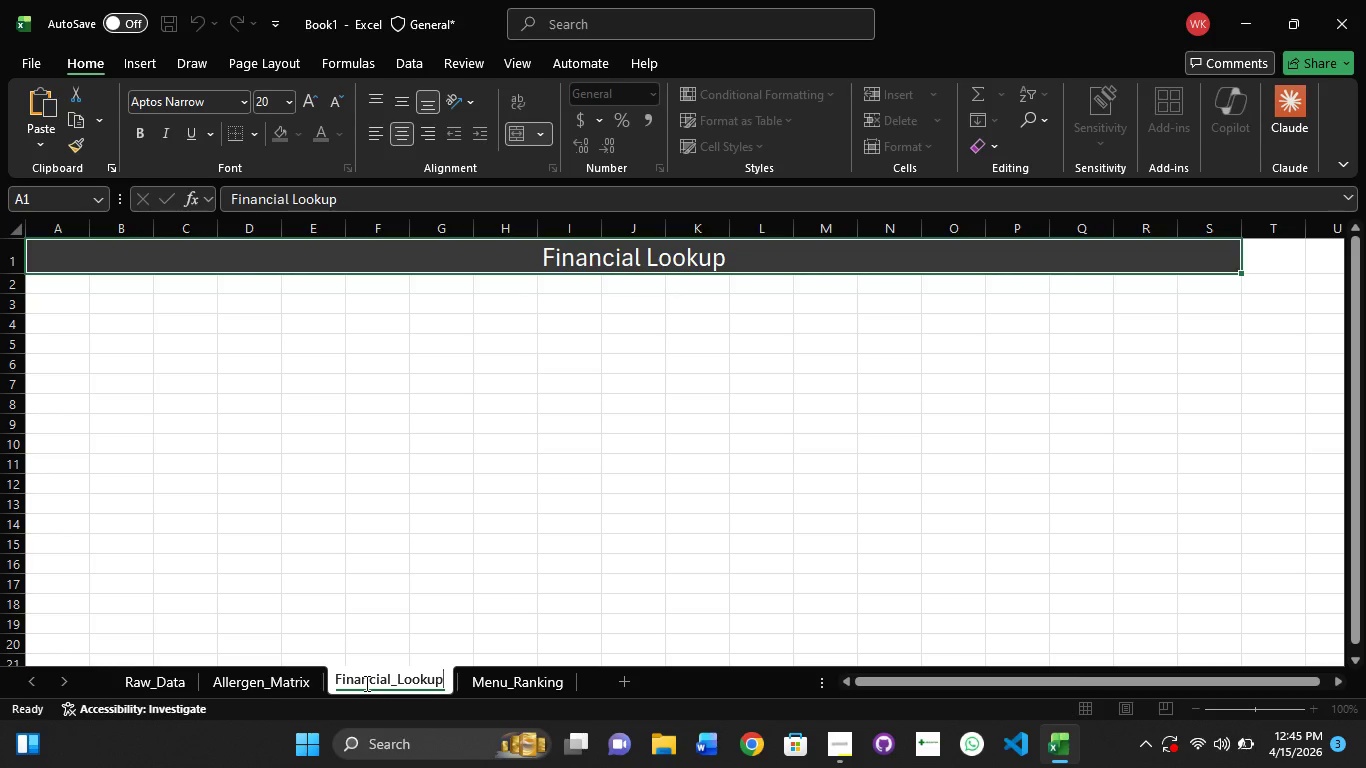 
key(Shift+ShiftRight)
 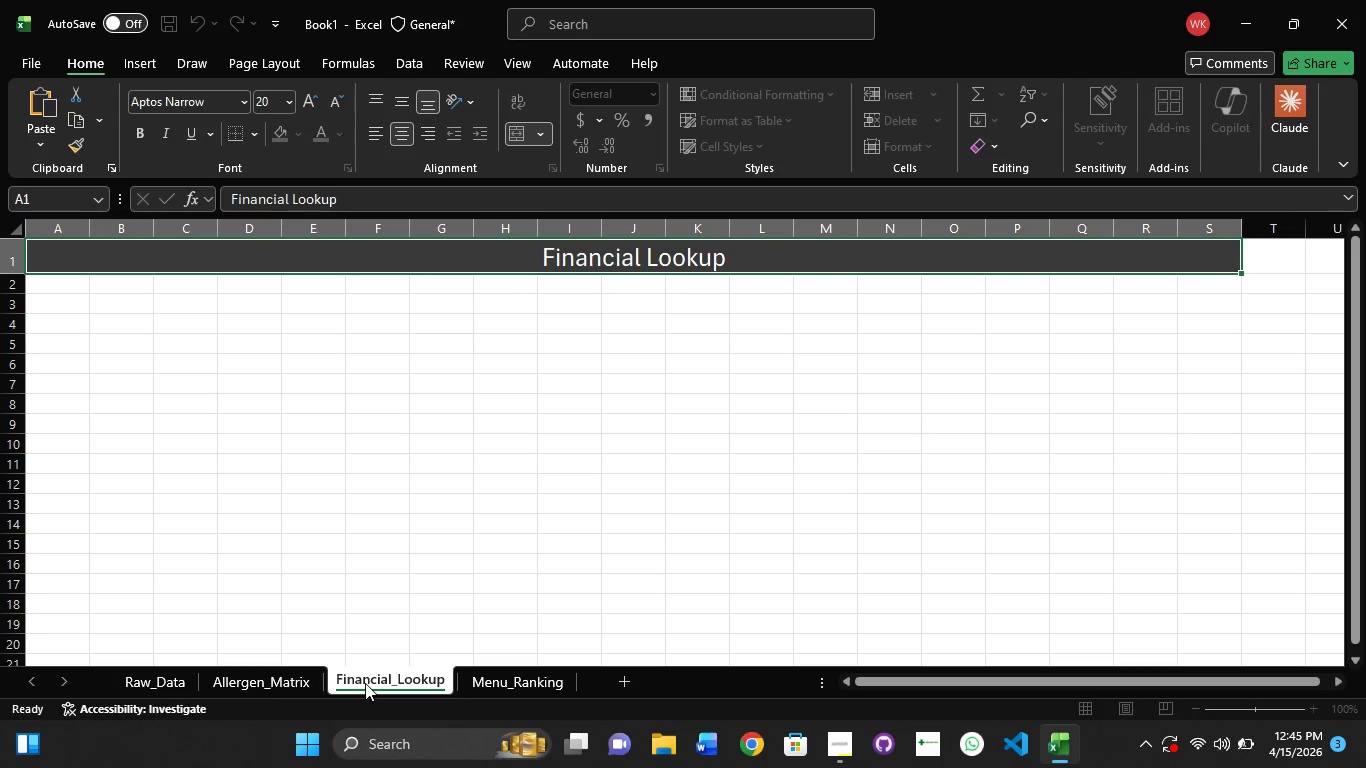 
key(Shift+Enter)
 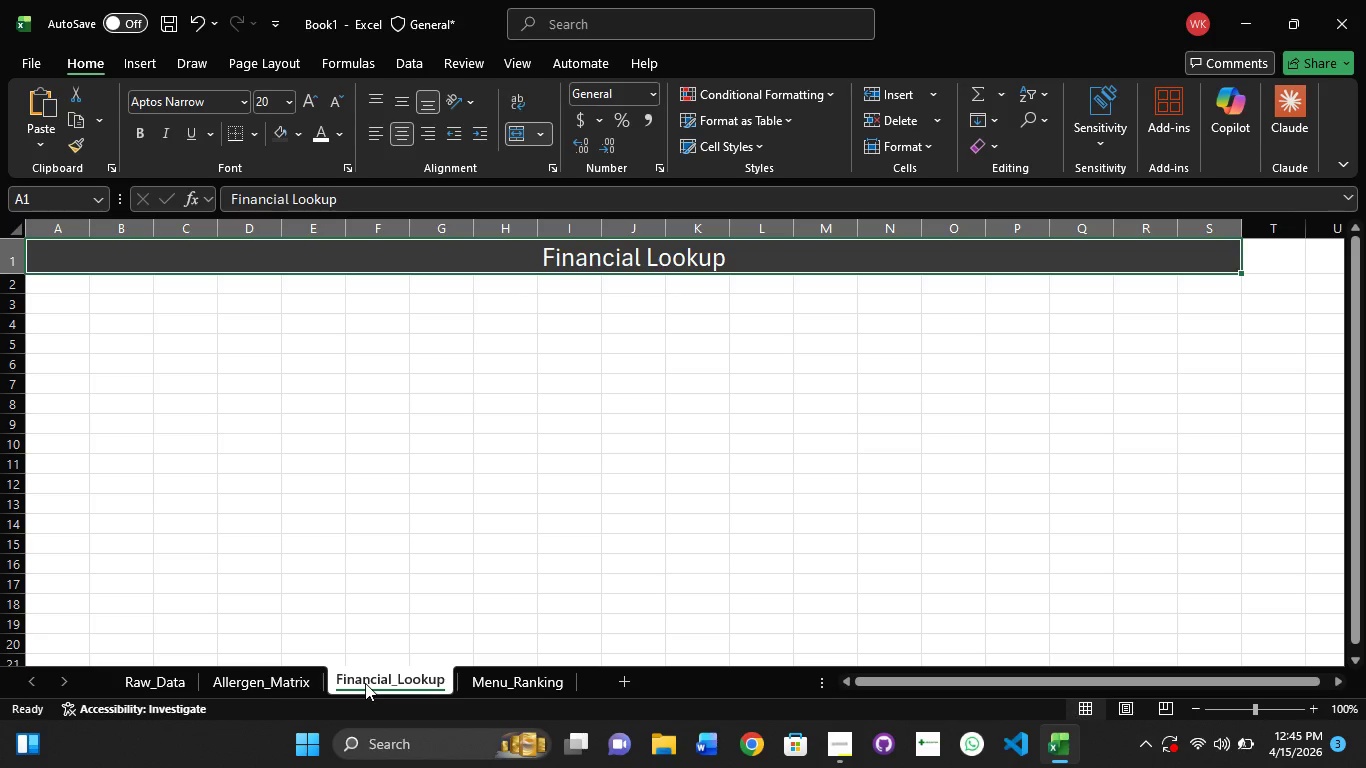 
left_click_drag(start_coordinate=[365, 680], to_coordinate=[507, 696])
 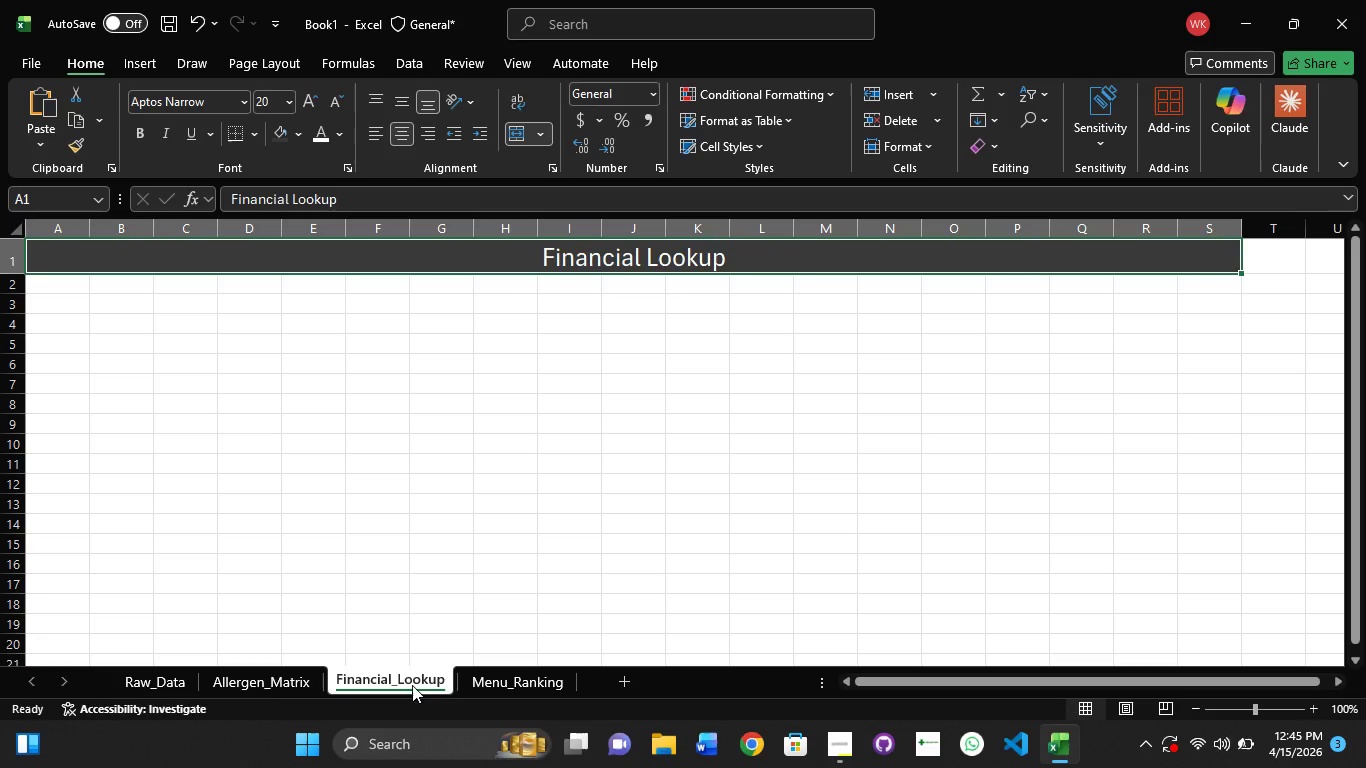 
left_click_drag(start_coordinate=[412, 685], to_coordinate=[492, 687])
 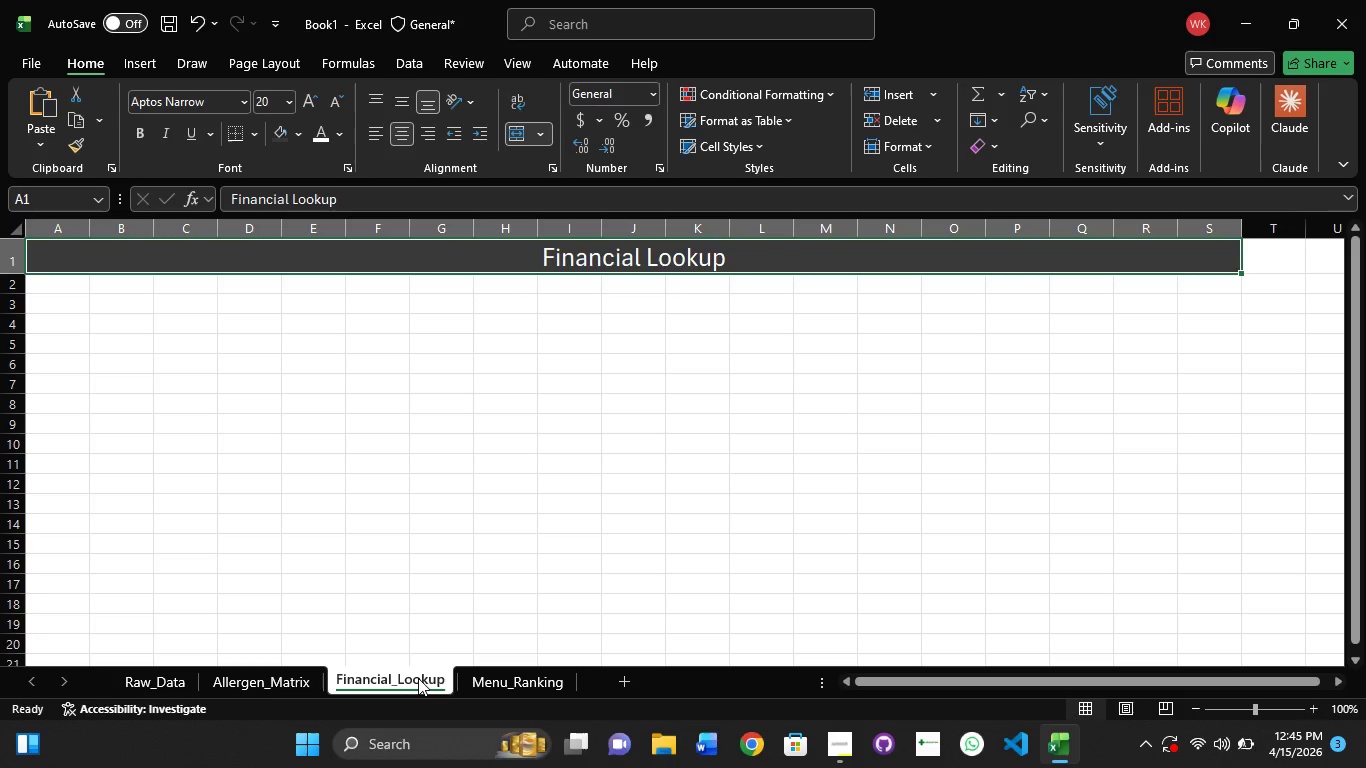 
left_click_drag(start_coordinate=[418, 678], to_coordinate=[514, 689])
 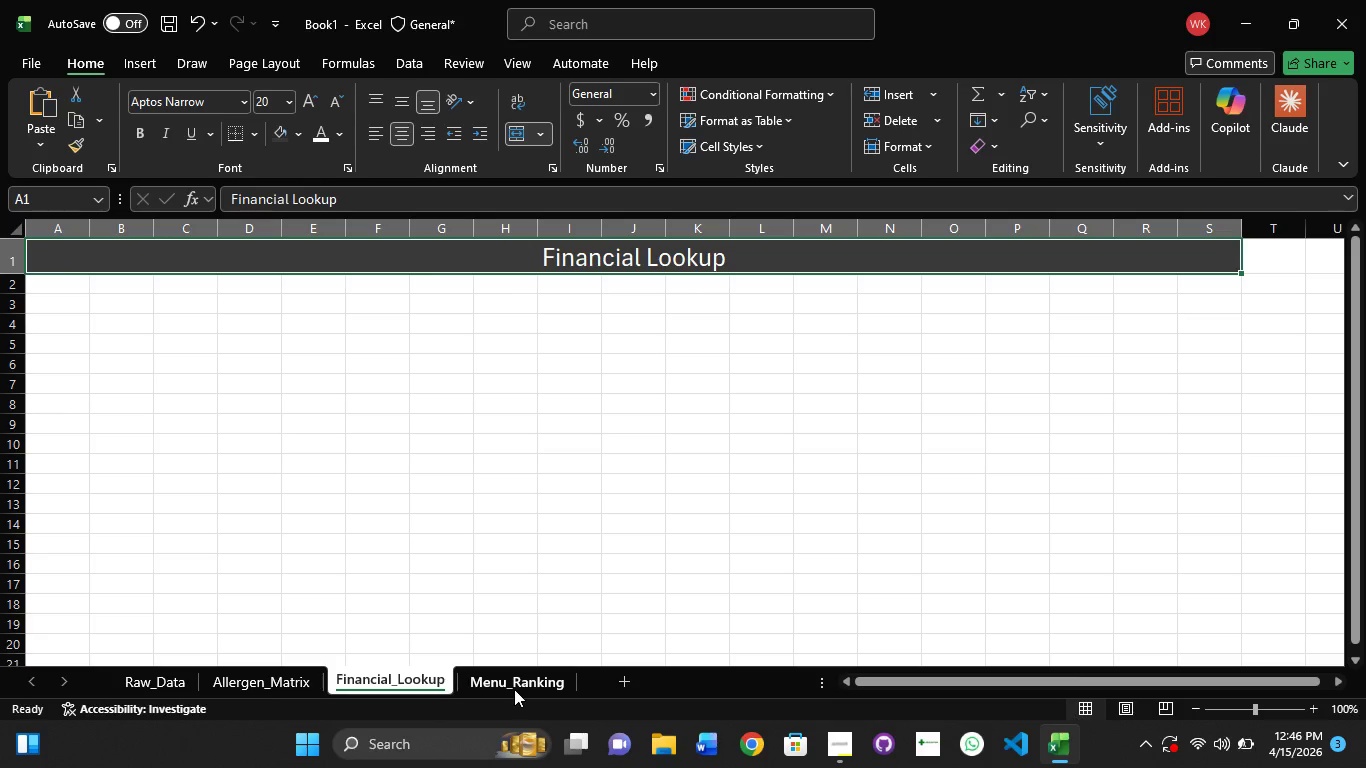 
left_click_drag(start_coordinate=[514, 689], to_coordinate=[439, 696])
 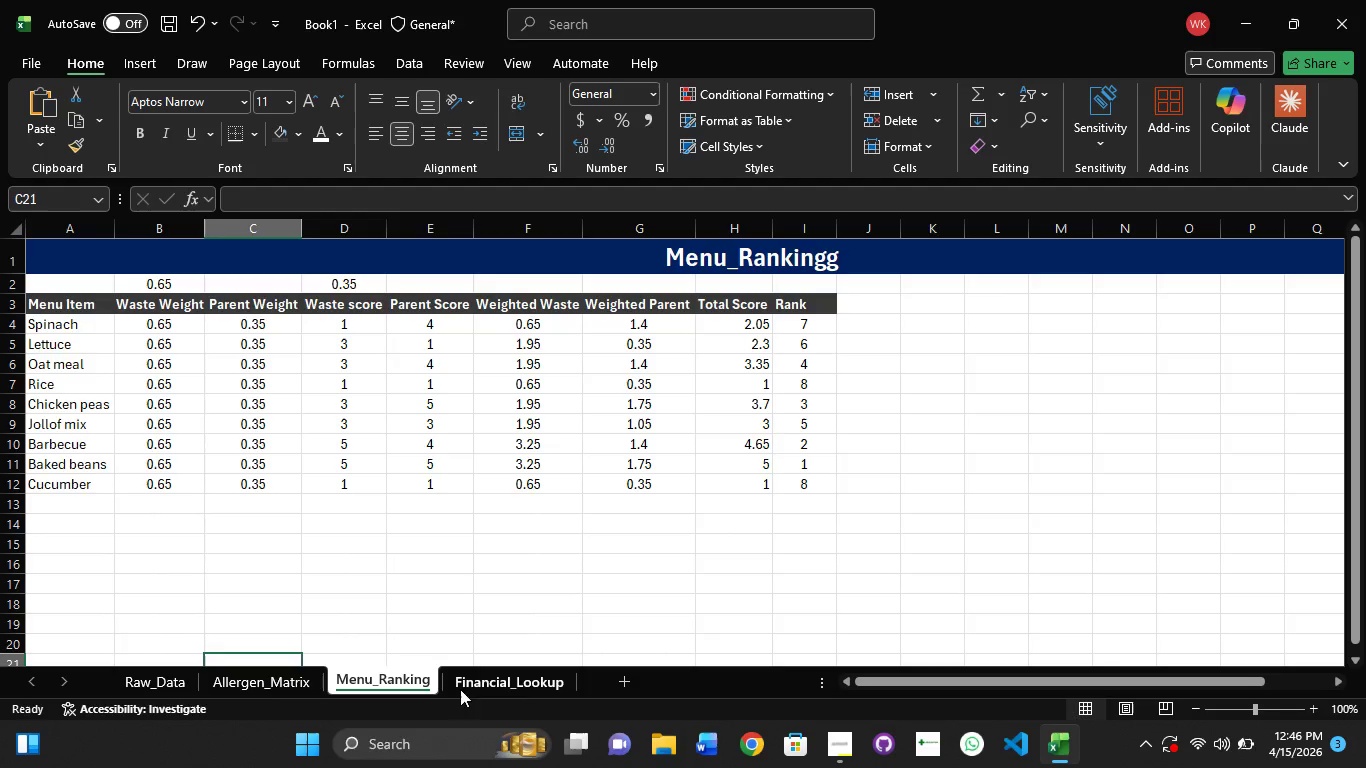 
left_click([498, 683])
 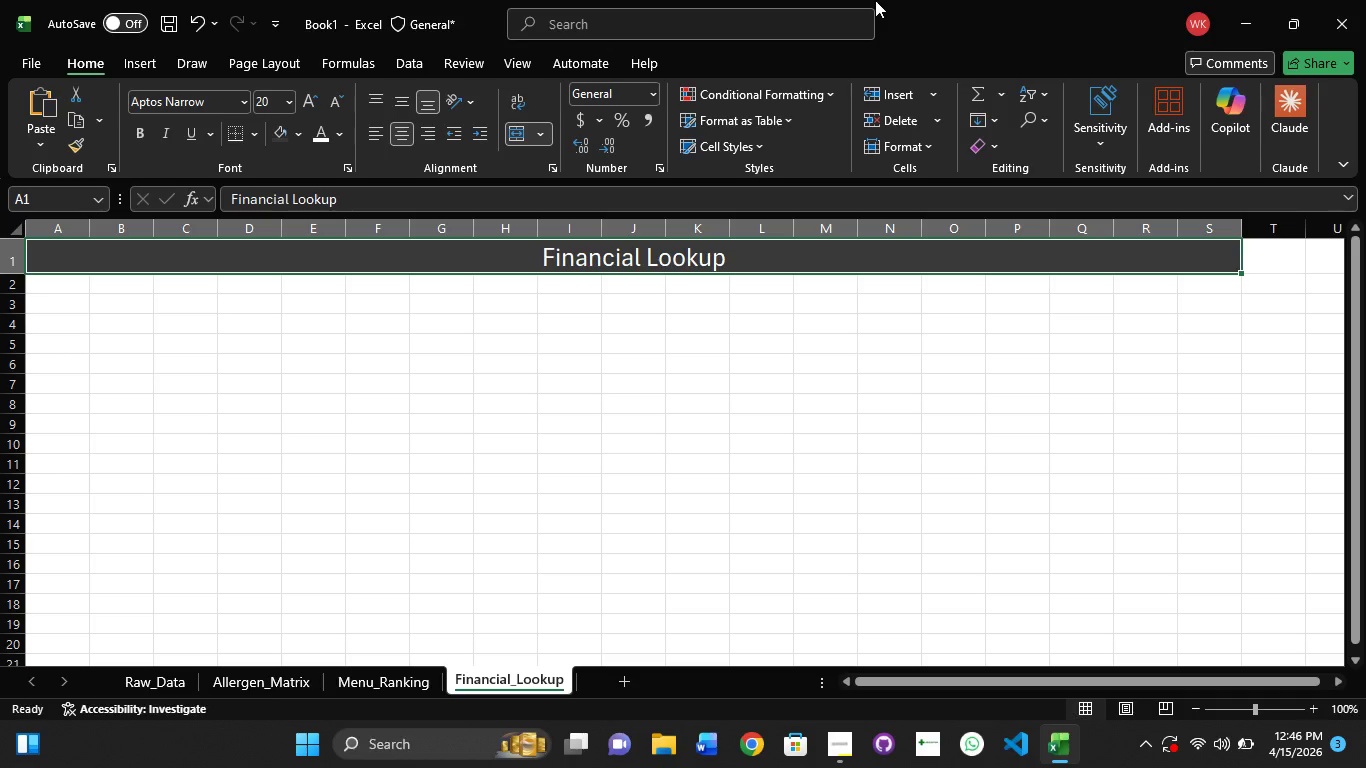 
wait(24.39)
 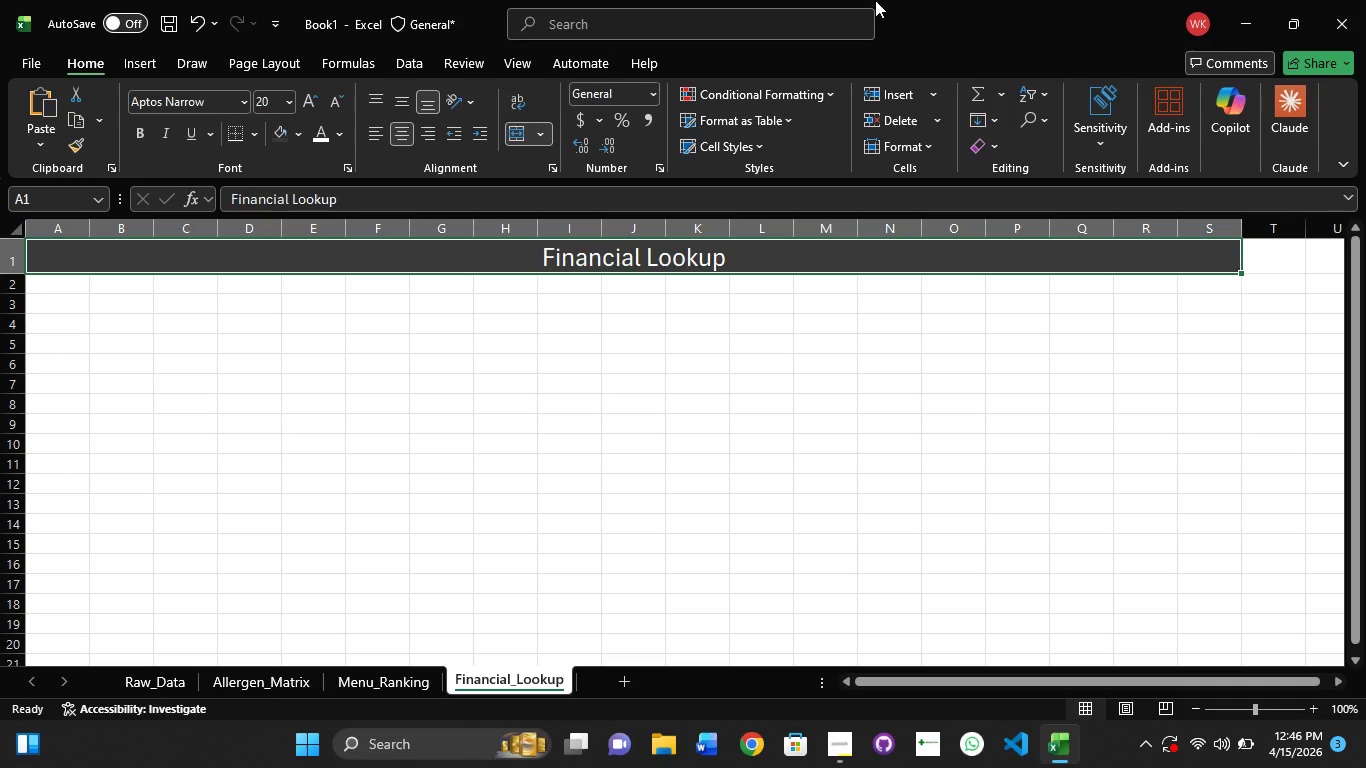 
mouse_move([767, 121])
 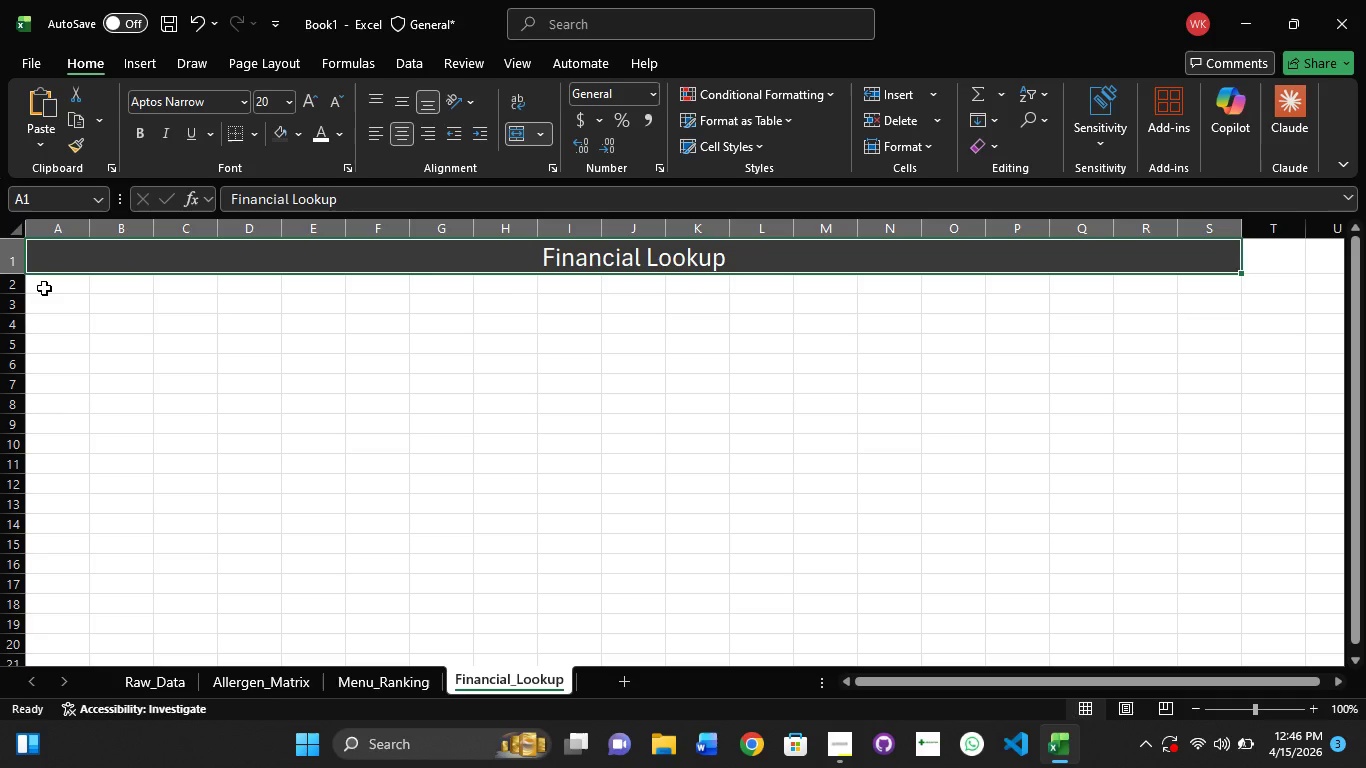 
double_click([44, 288])
 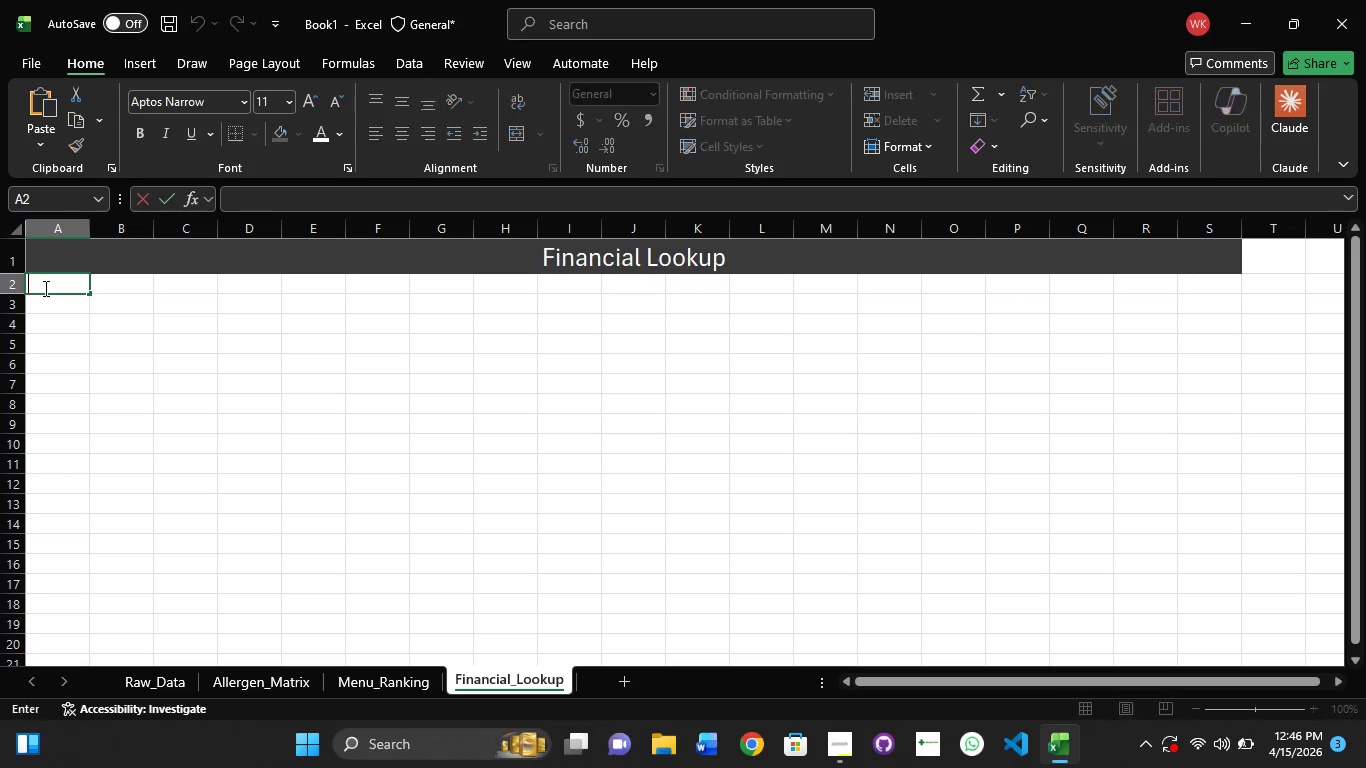 
triple_click([44, 288])
 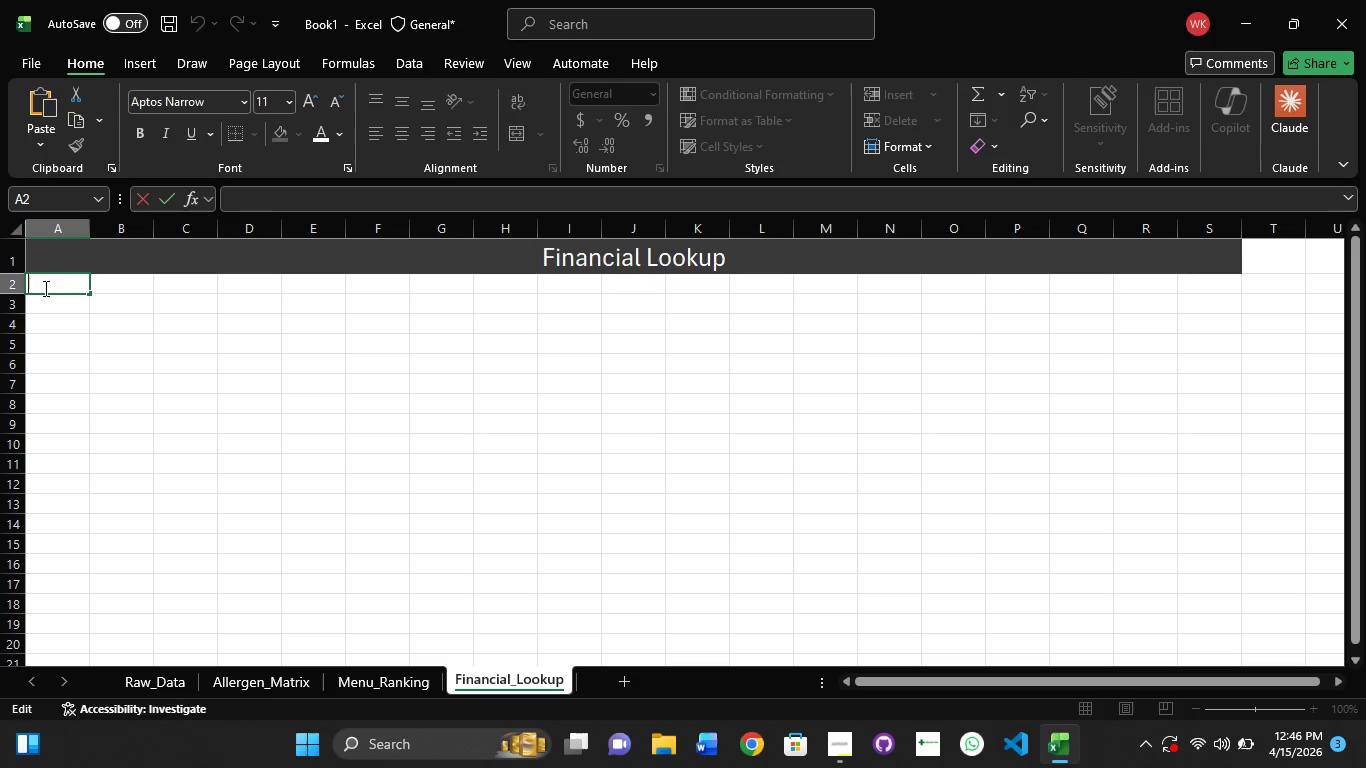 
type(Ingredients)
 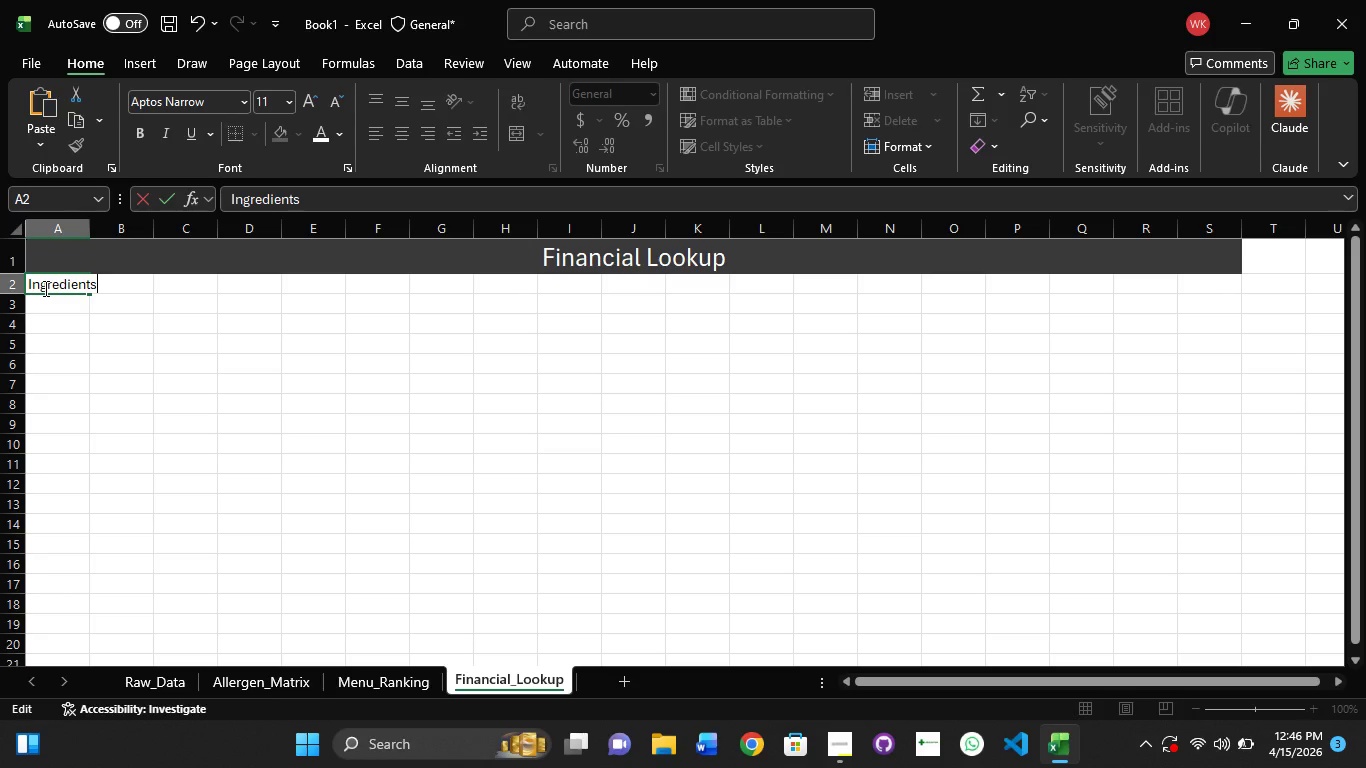 
wait(5.58)
 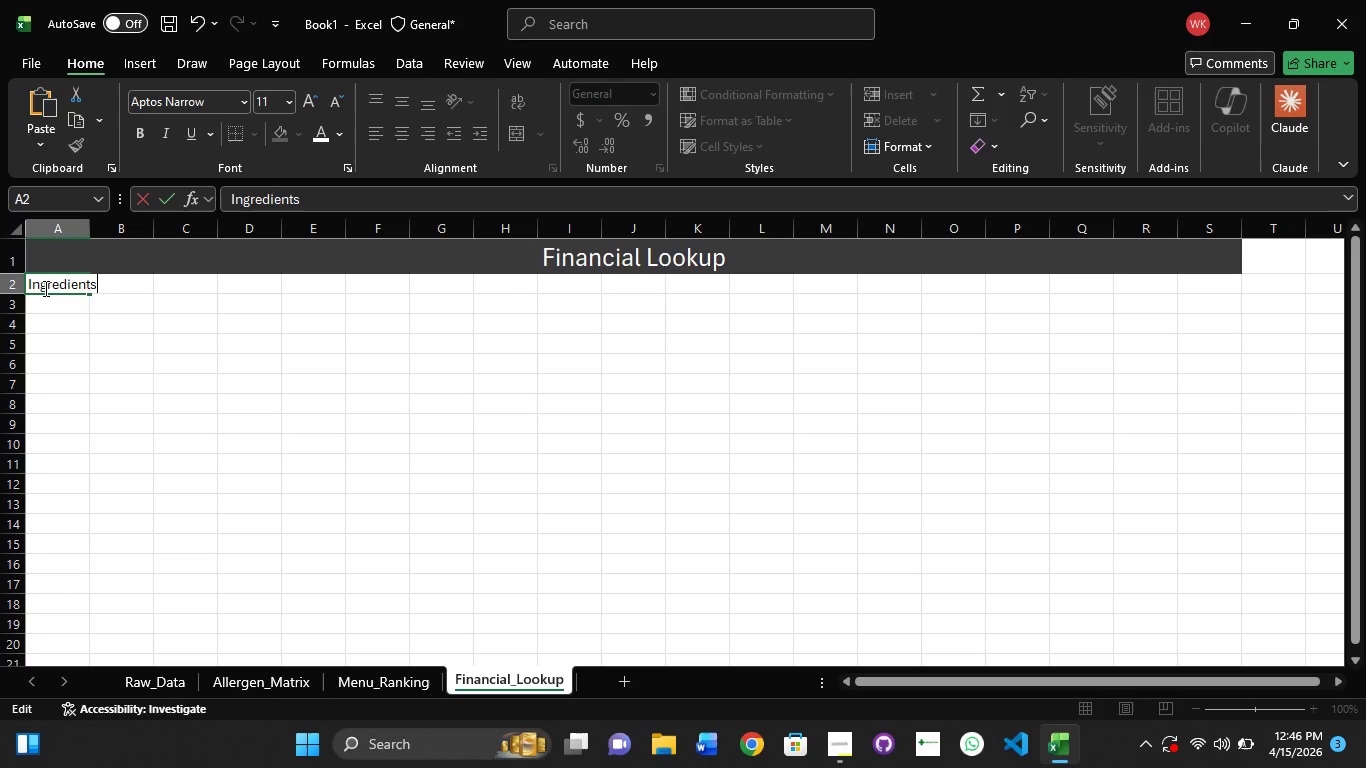 
key(ArrowRight)
 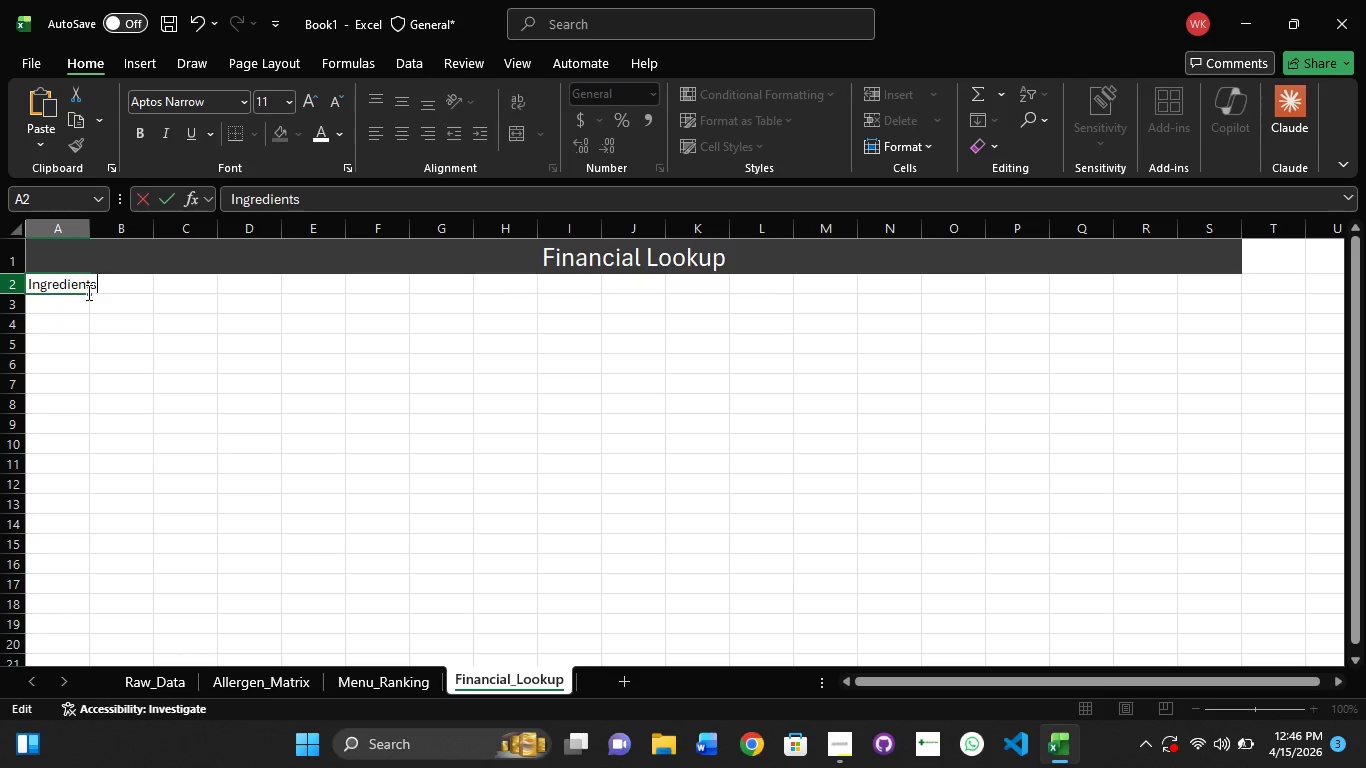 
type(Unit Price)
 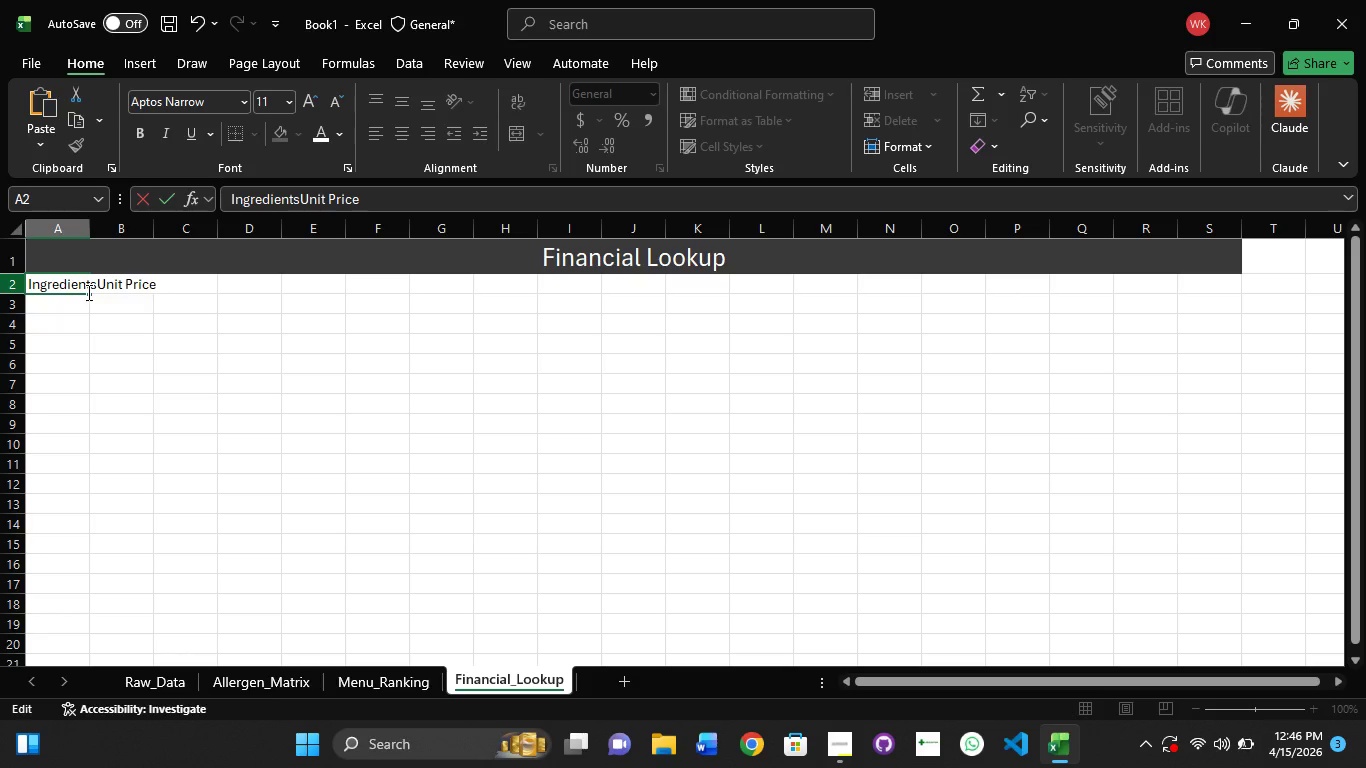 
mouse_move([87, 240])
 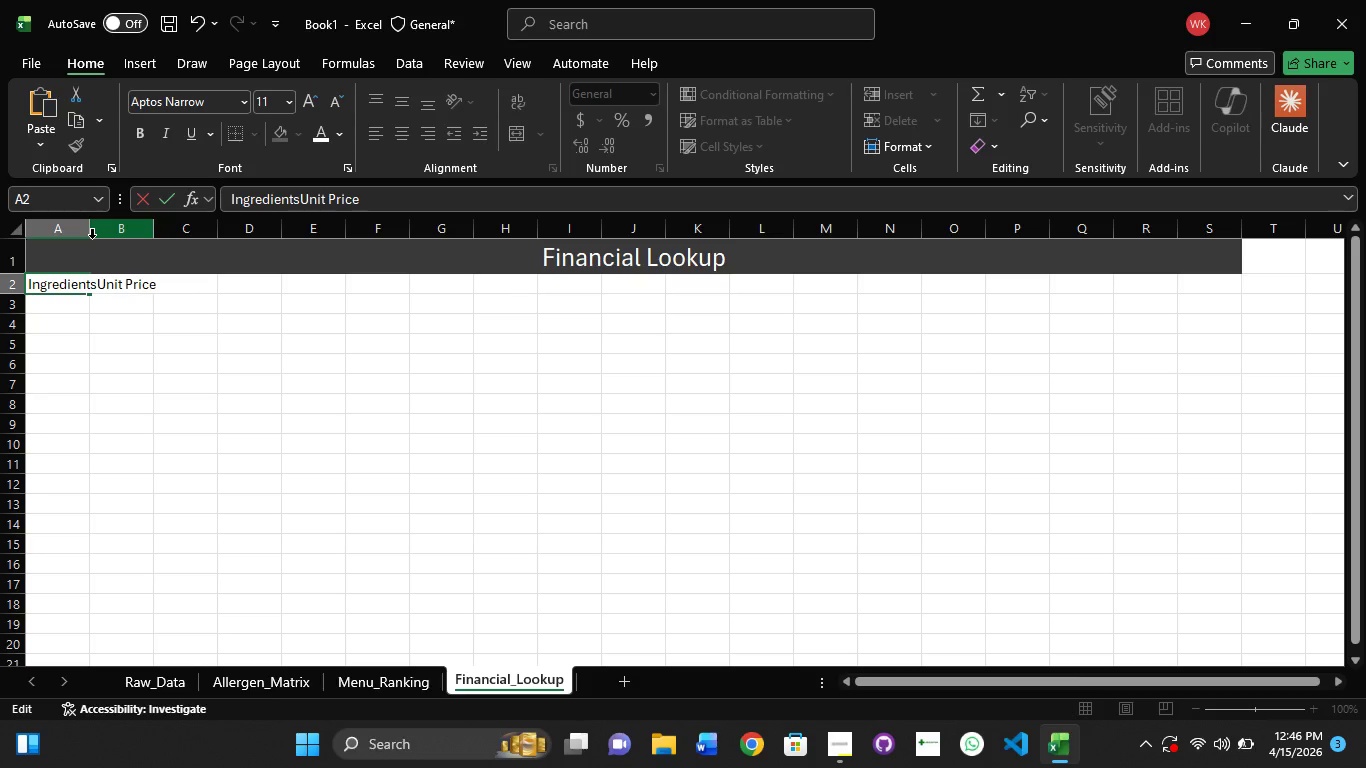 
left_click([92, 238])
 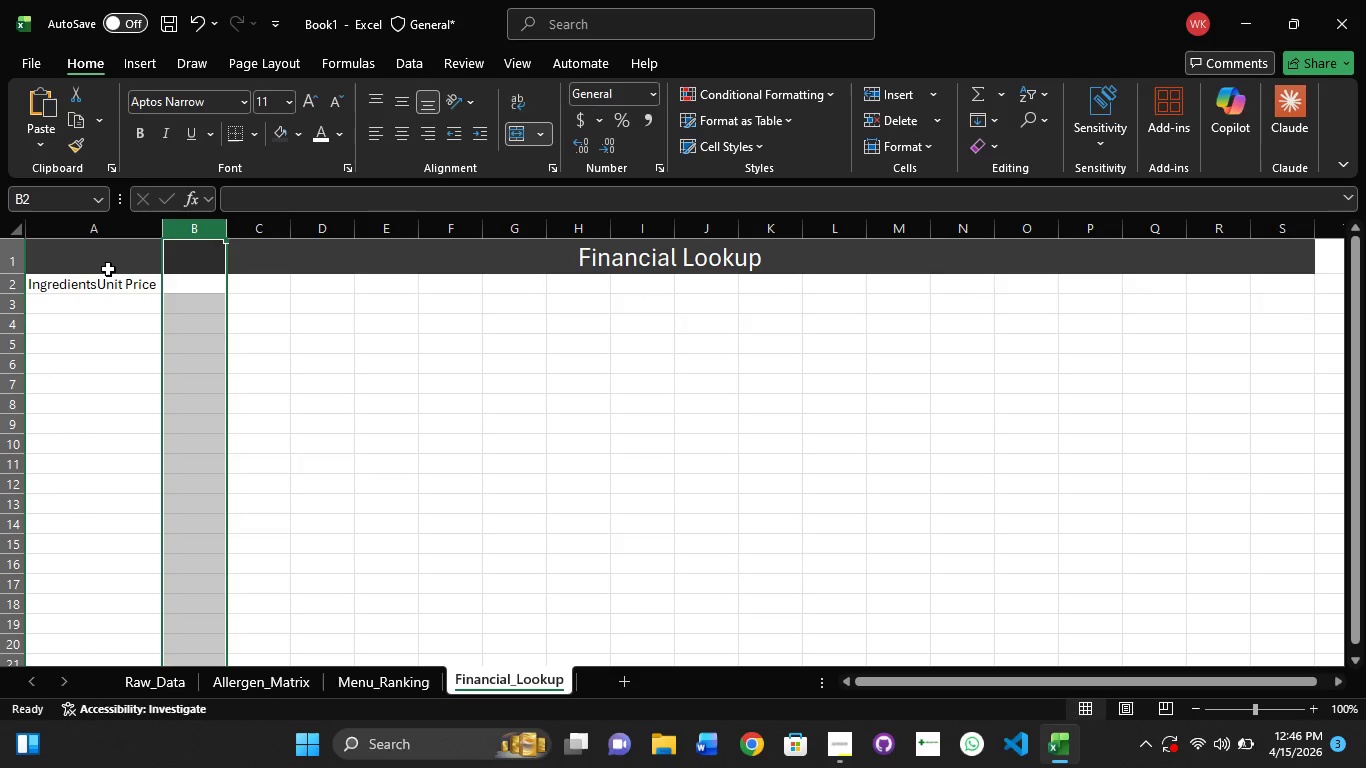 
left_click([112, 279])
 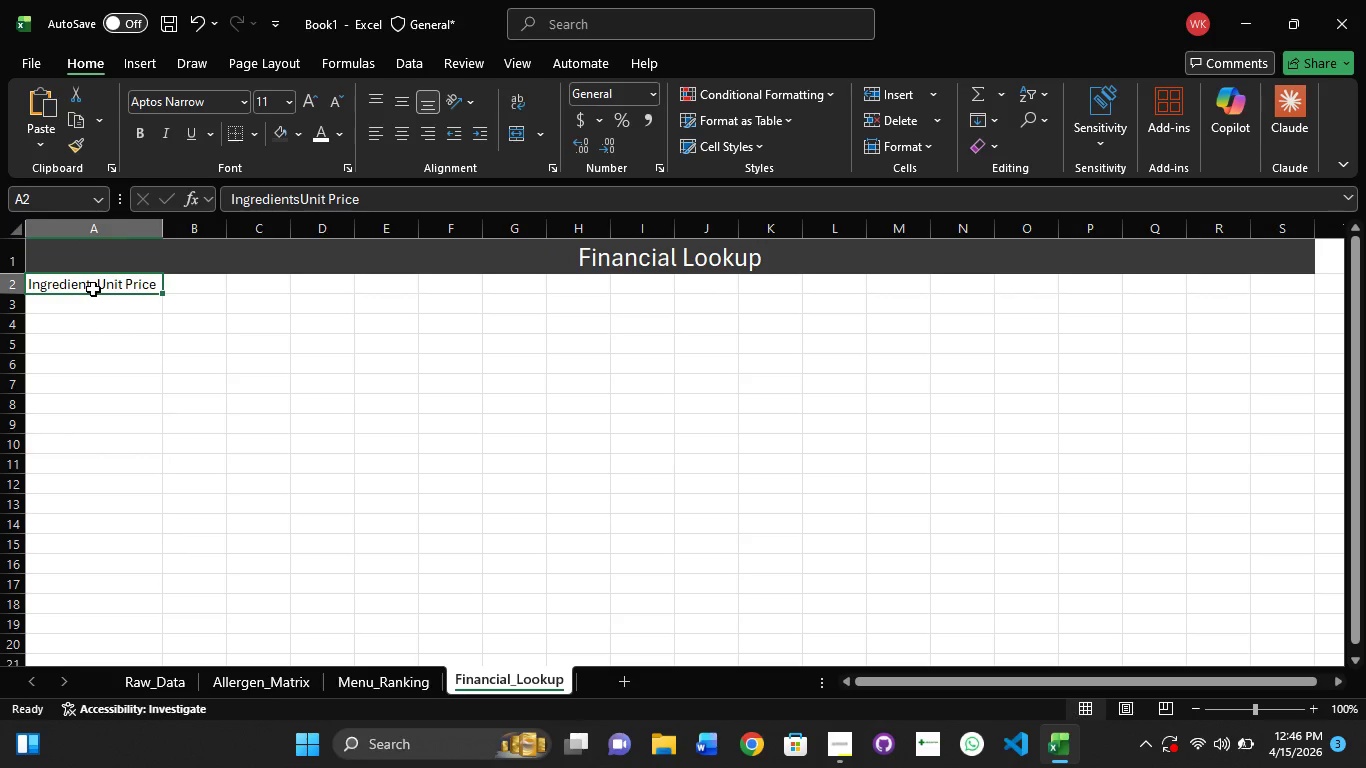 
double_click([93, 289])
 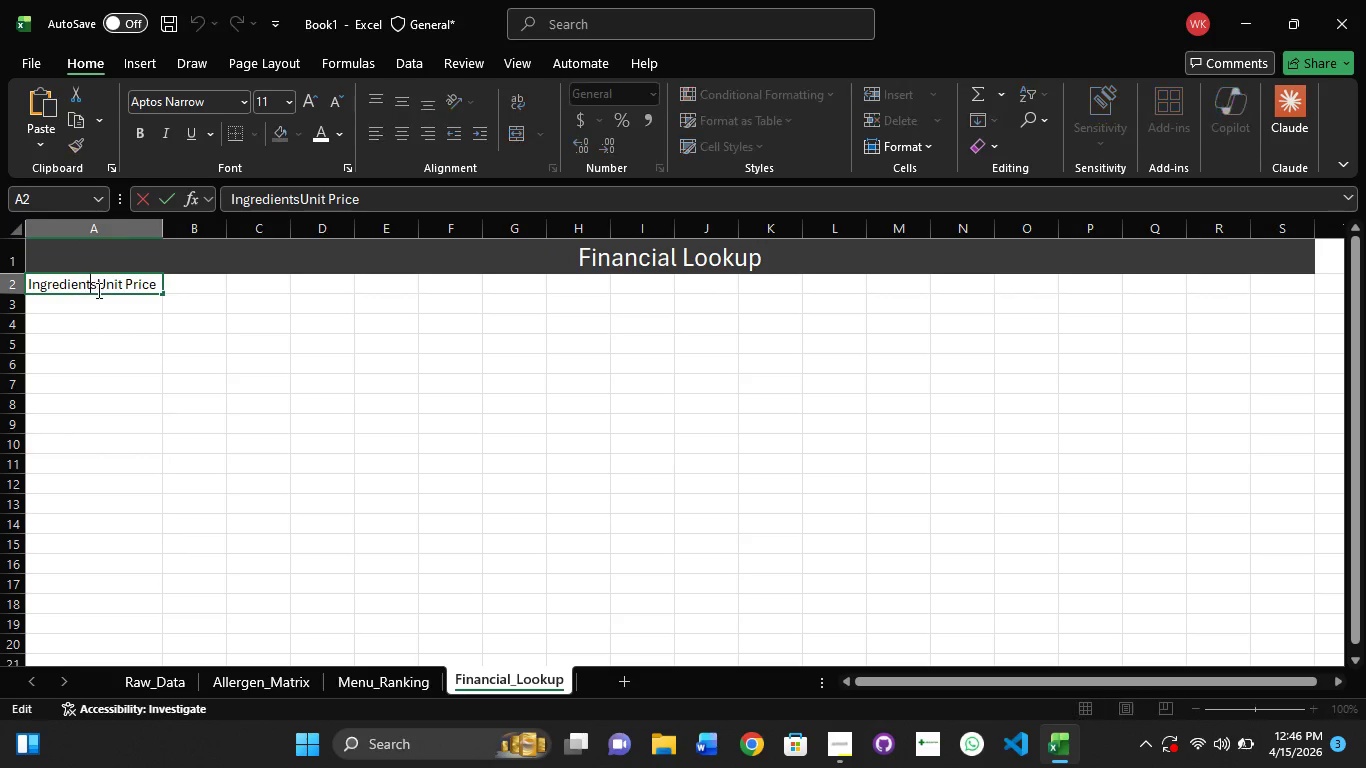 
left_click([97, 290])
 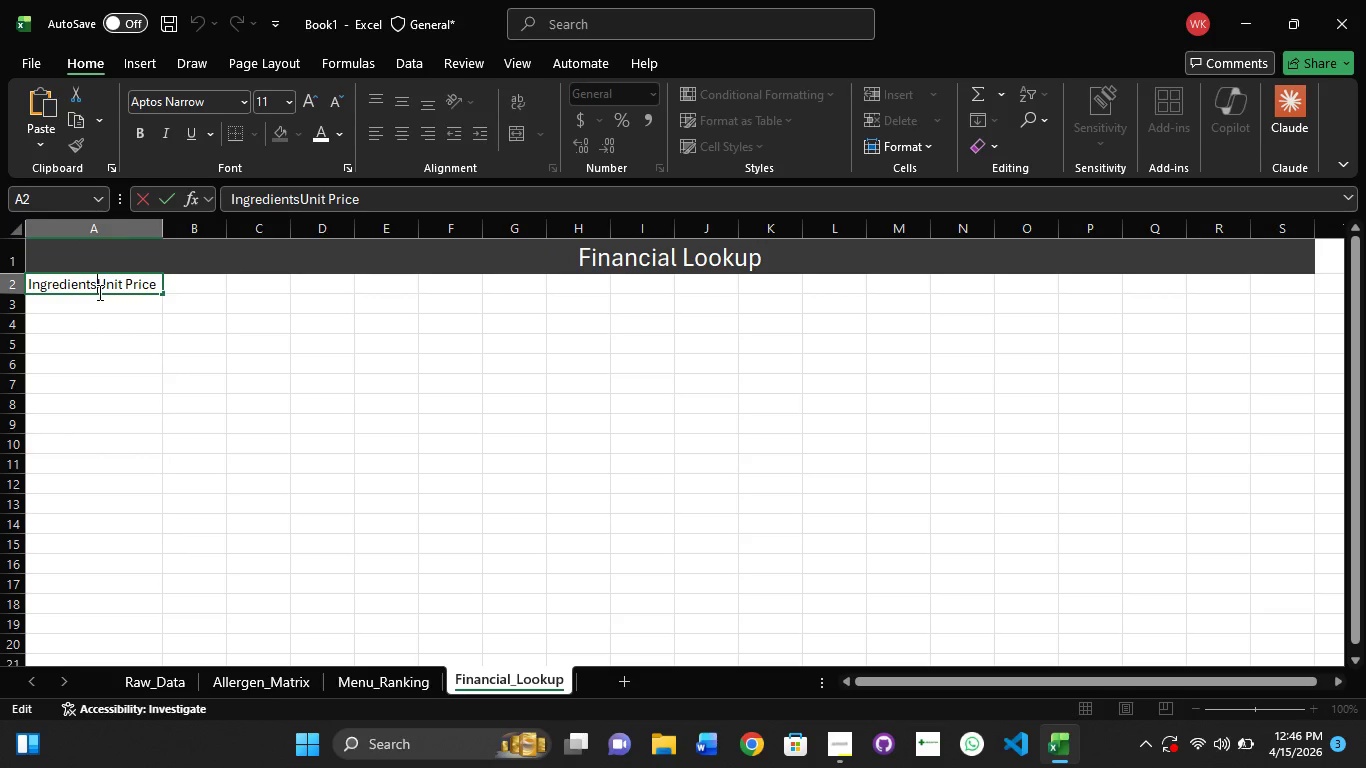 
left_click_drag(start_coordinate=[98, 292], to_coordinate=[186, 309])
 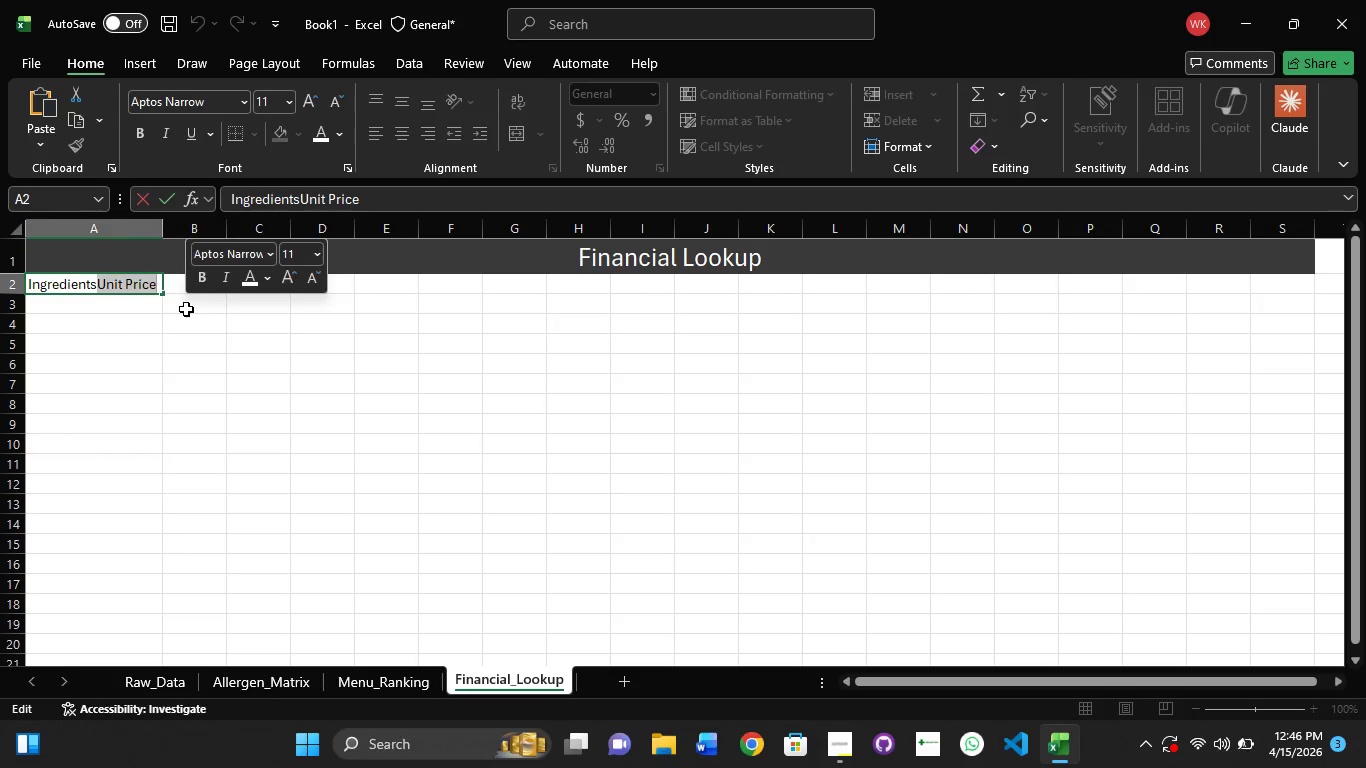 
key(Control+X)
 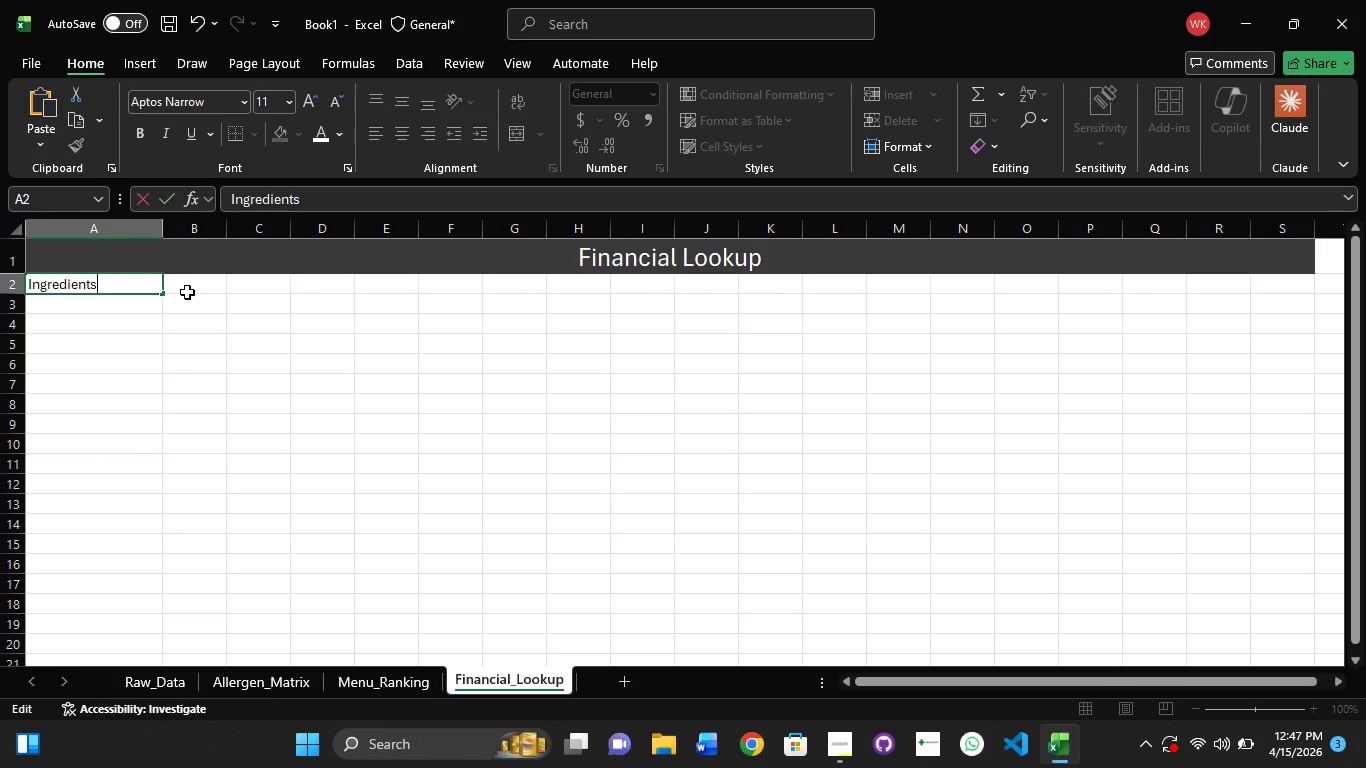 
left_click([187, 292])
 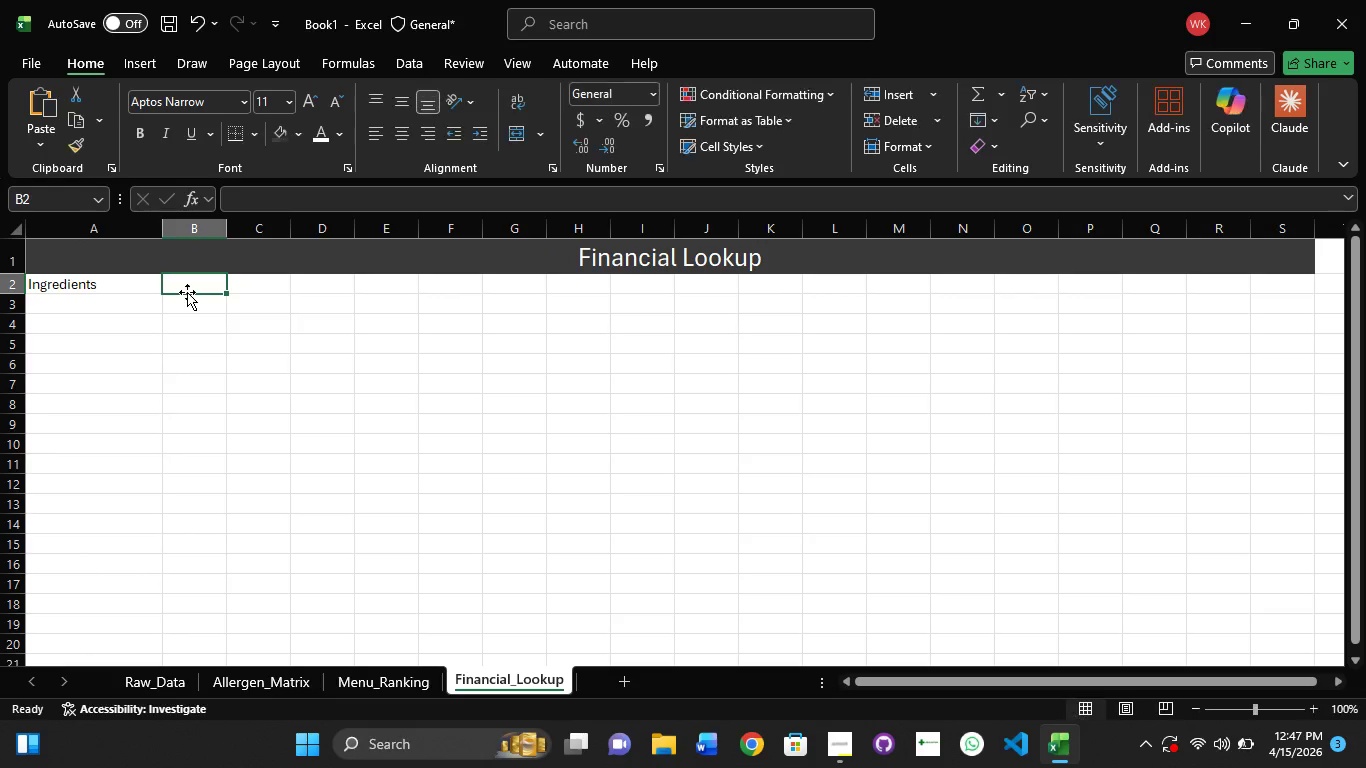 
left_click([187, 292])
 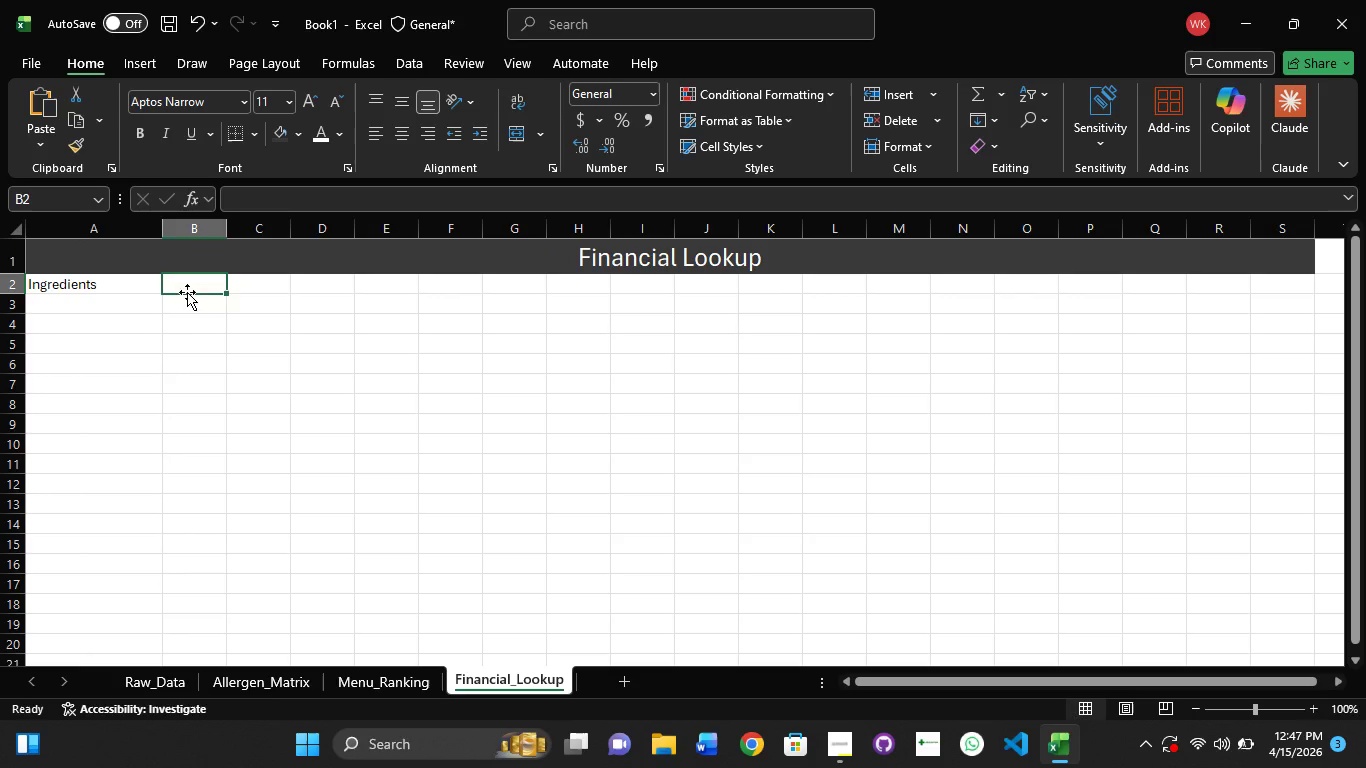 
key(Control+V)
 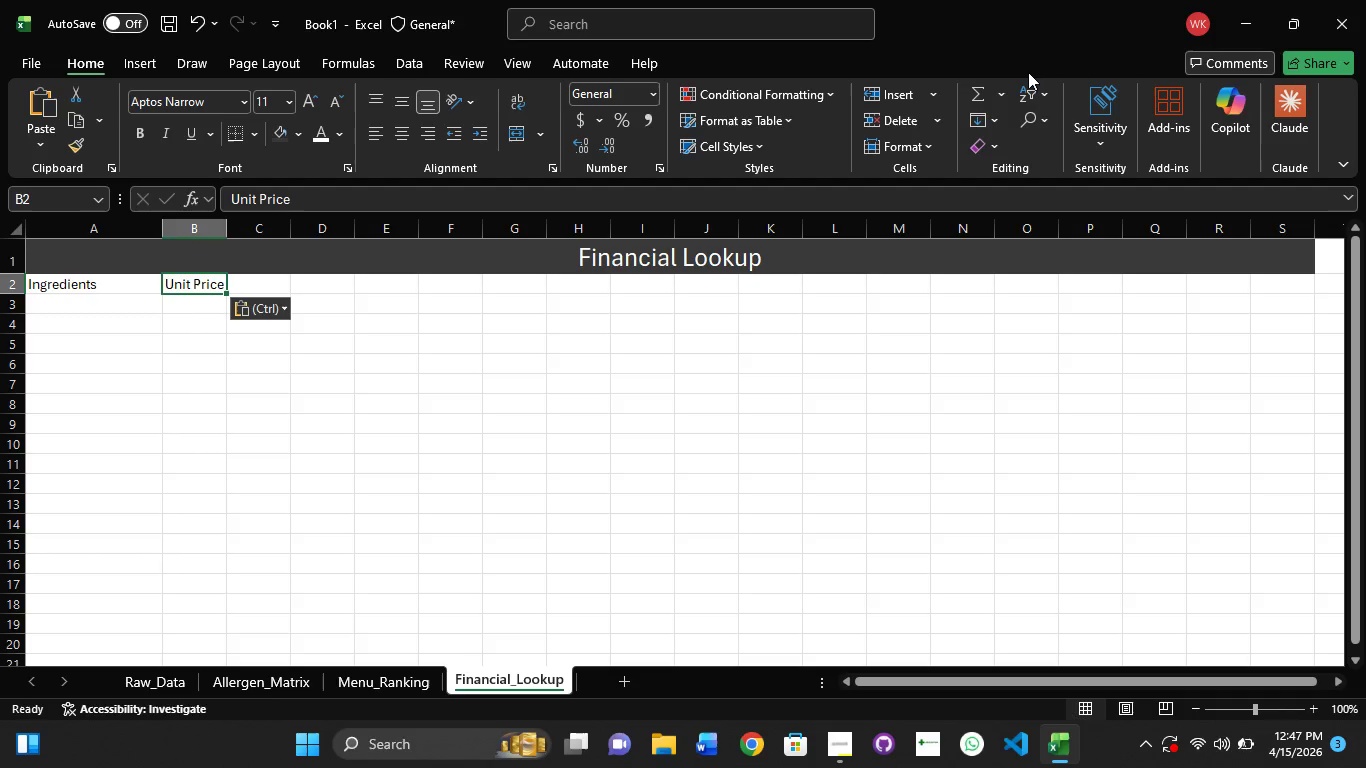 
wait(28.48)
 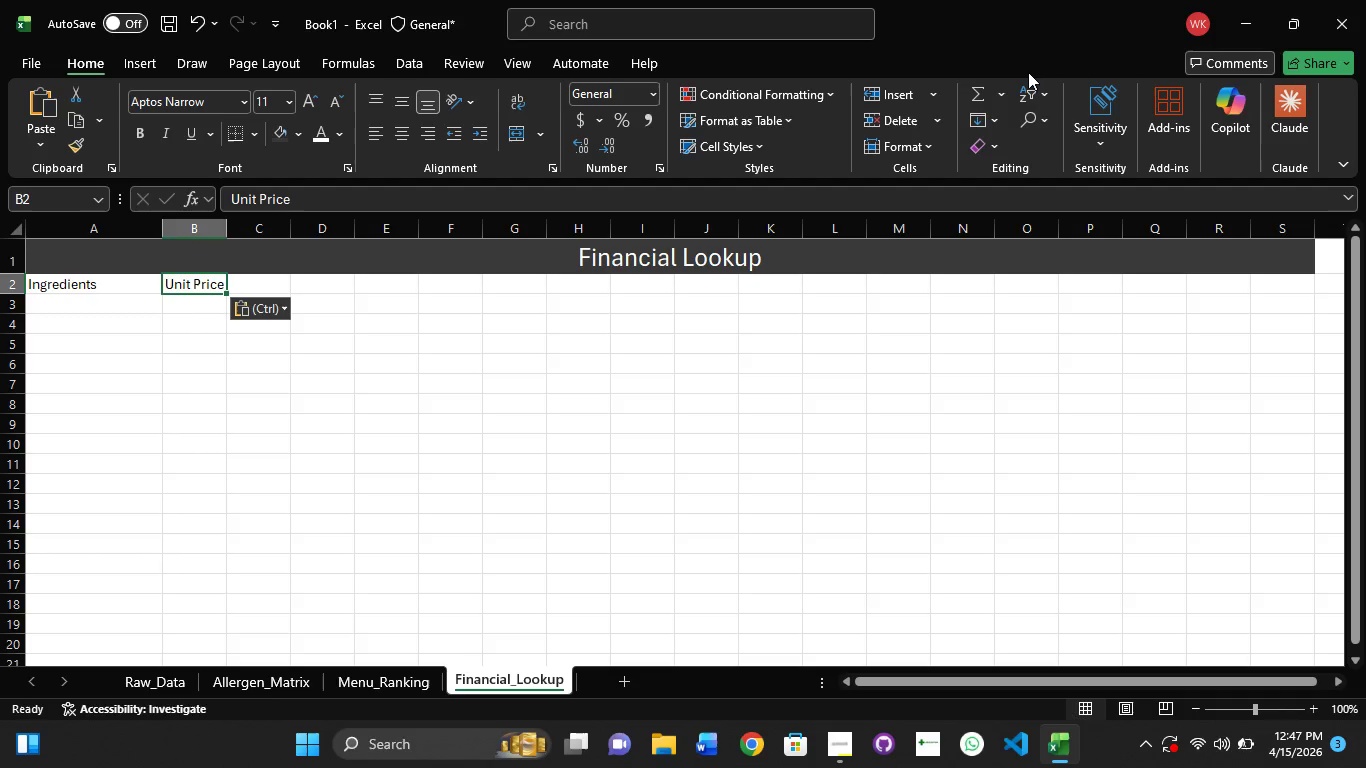 
left_click([375, 280])
 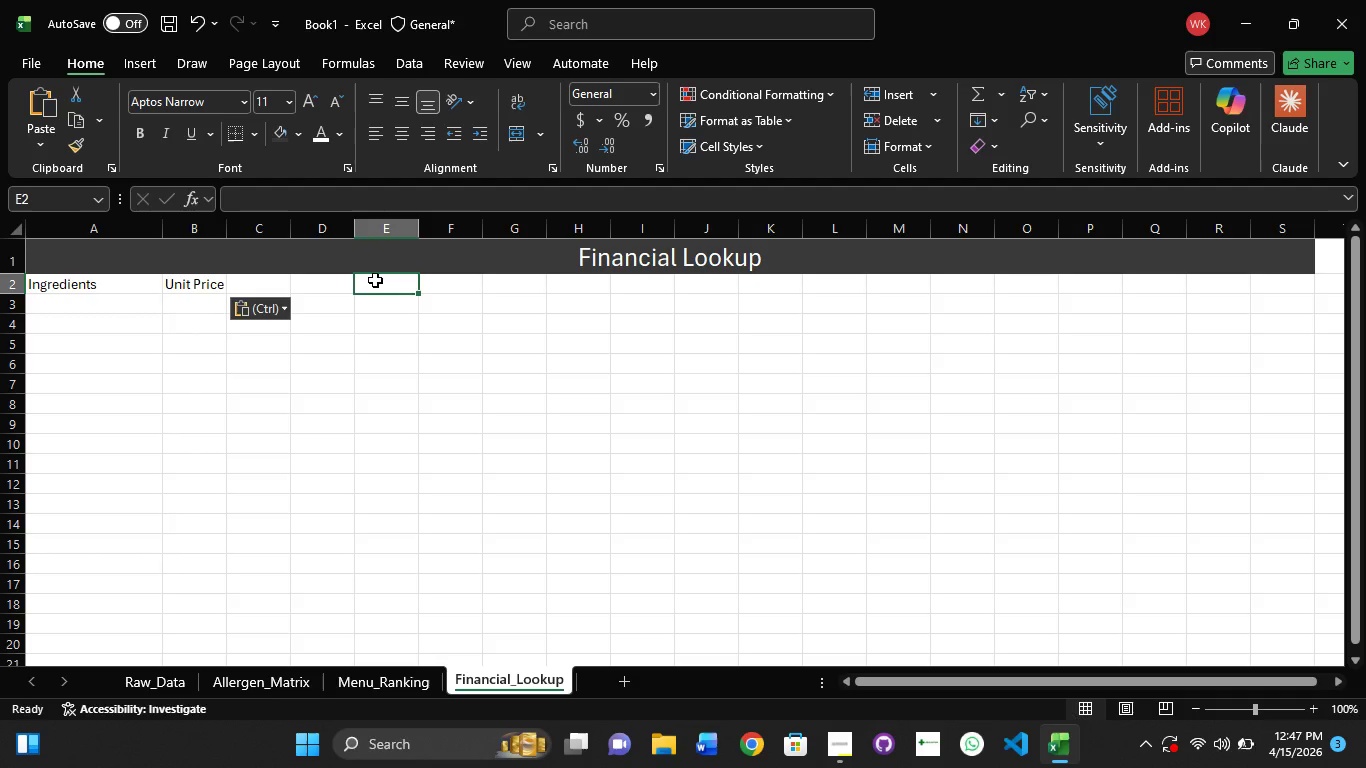 
double_click([375, 280])
 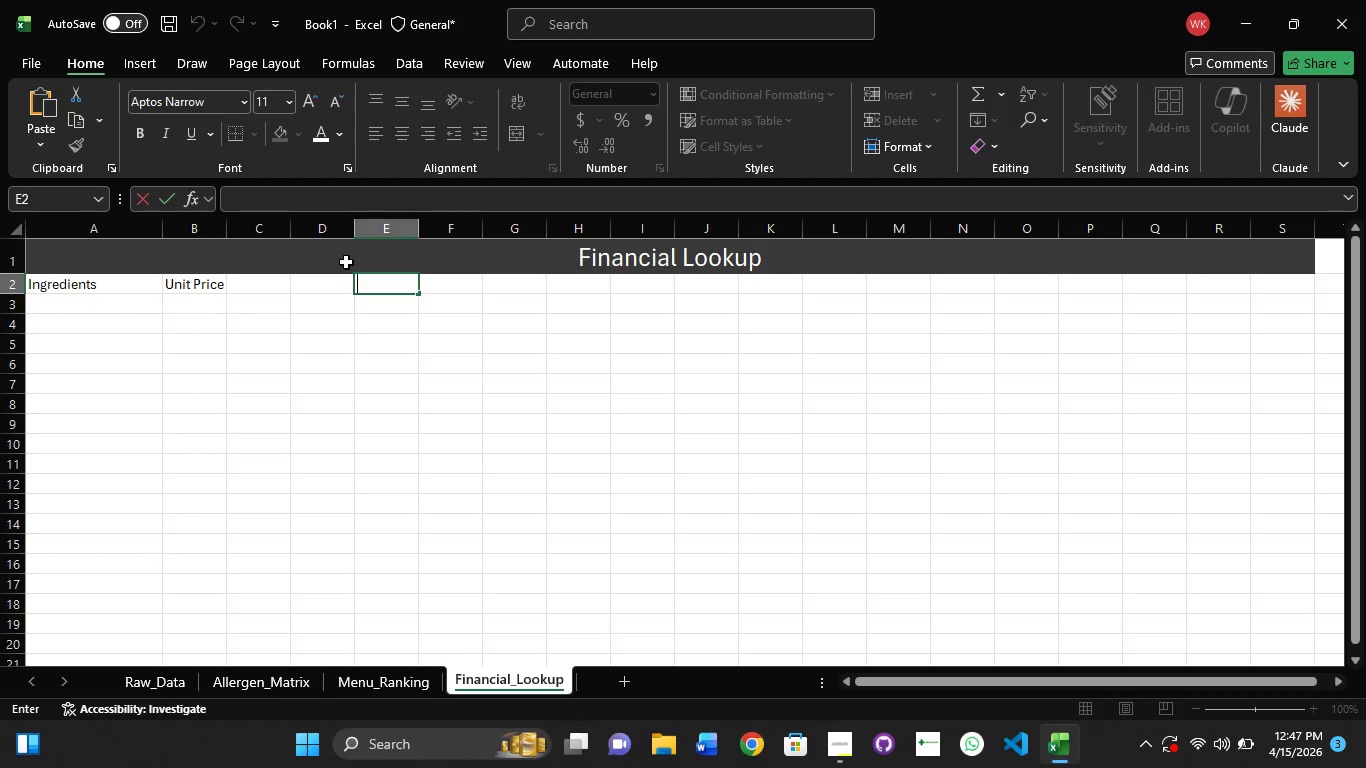 
type(Menu Items)
 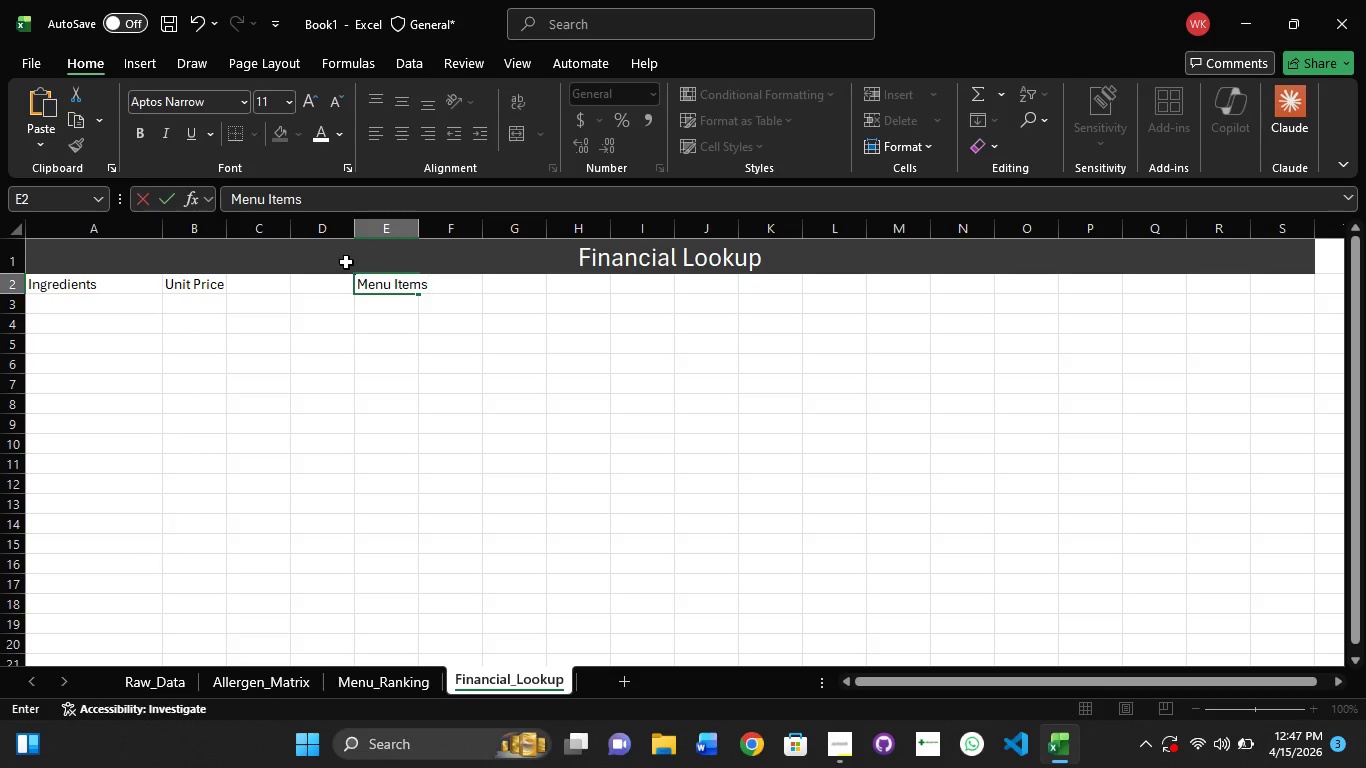 
key(ArrowRight)
 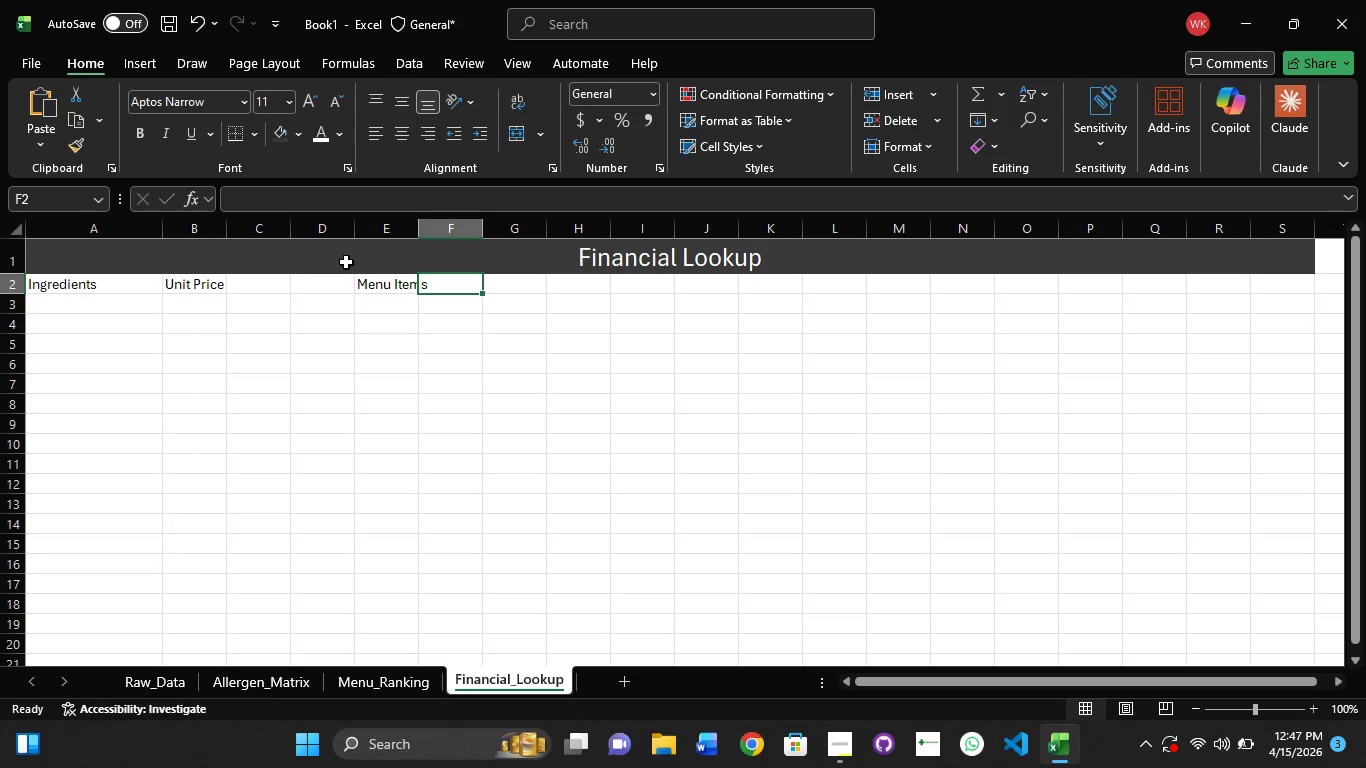 
type(Satisfactory Score)
 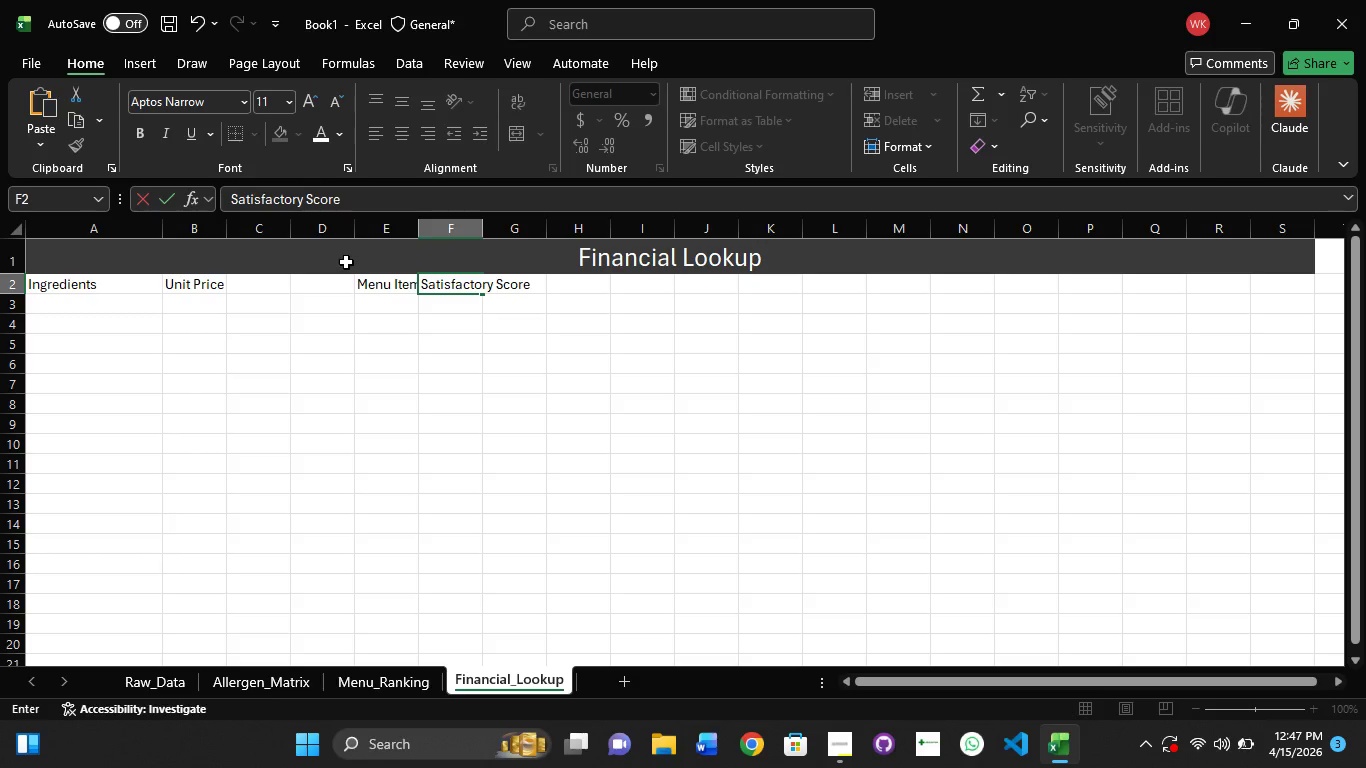 
key(ArrowRight)
 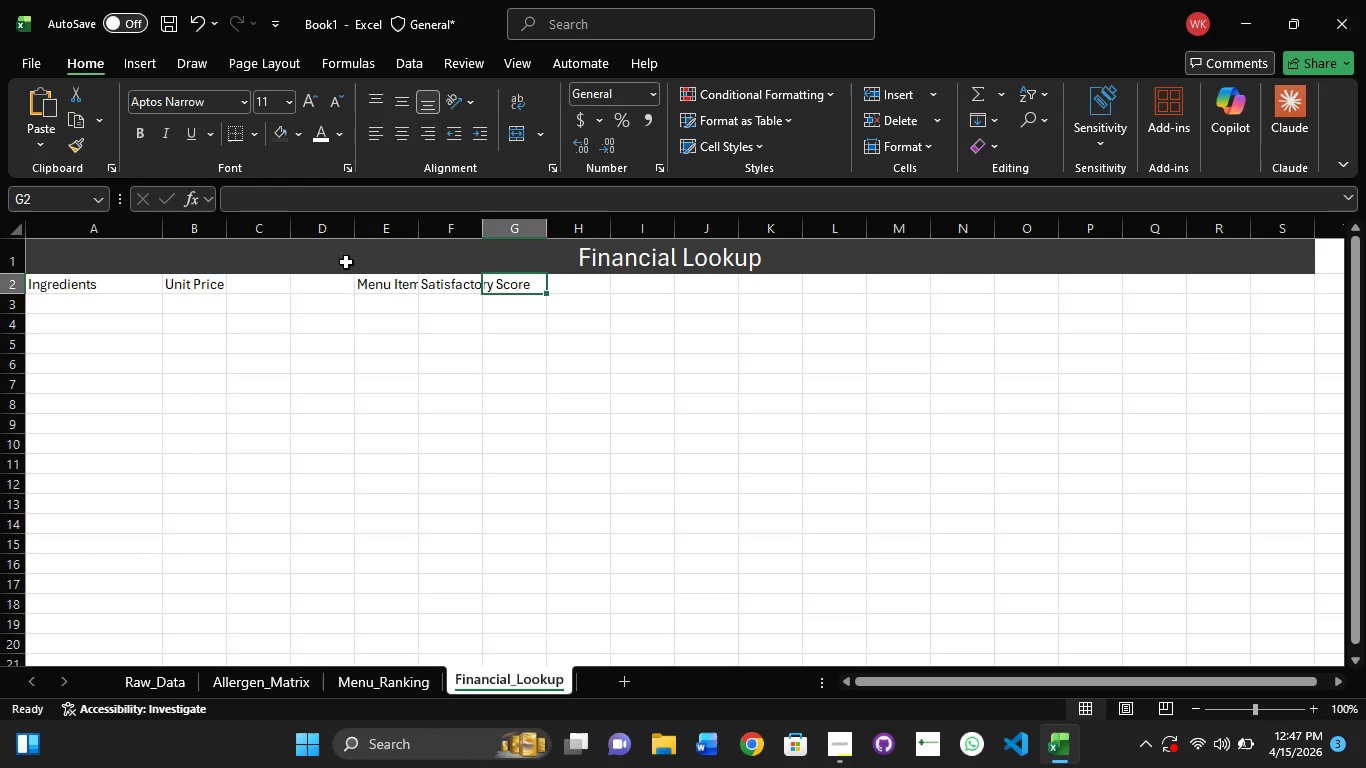 
type(Cost Per Serving)
 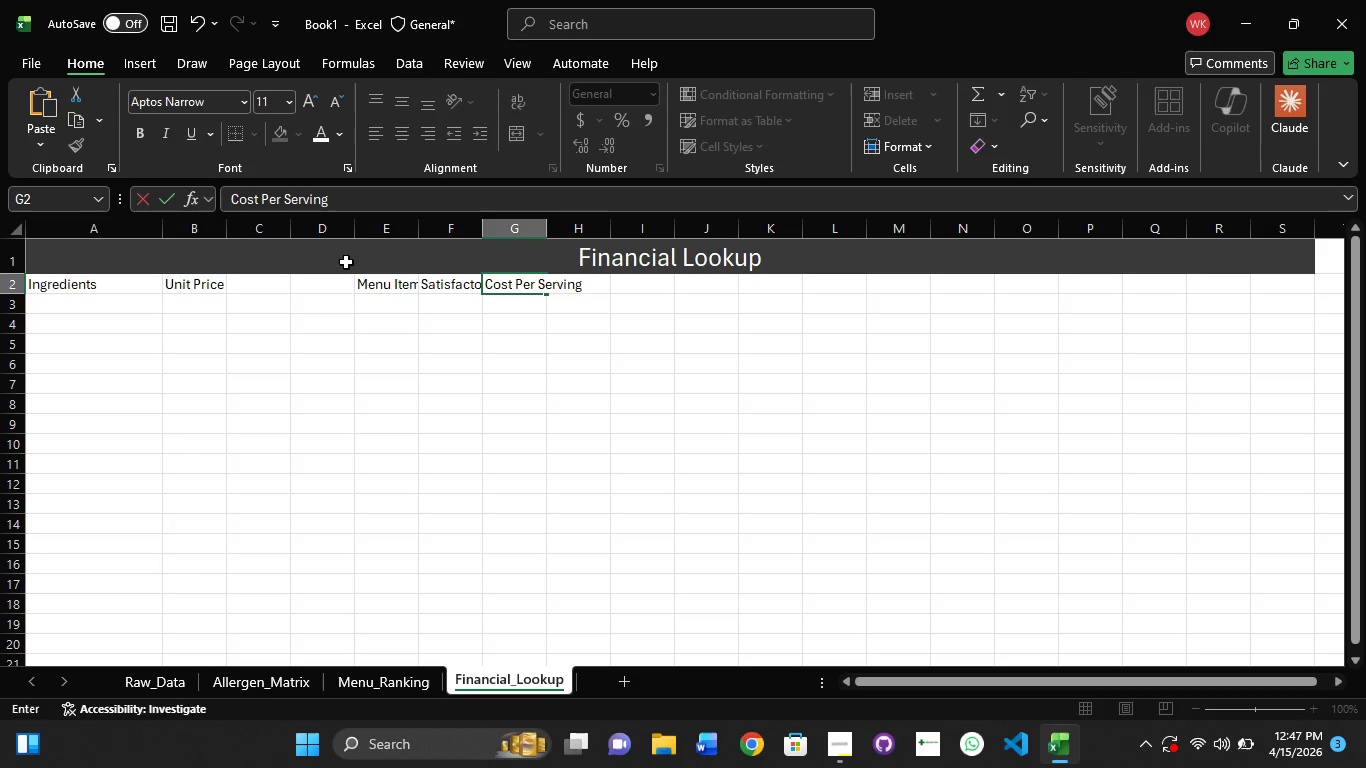 
key(ArrowRight)
 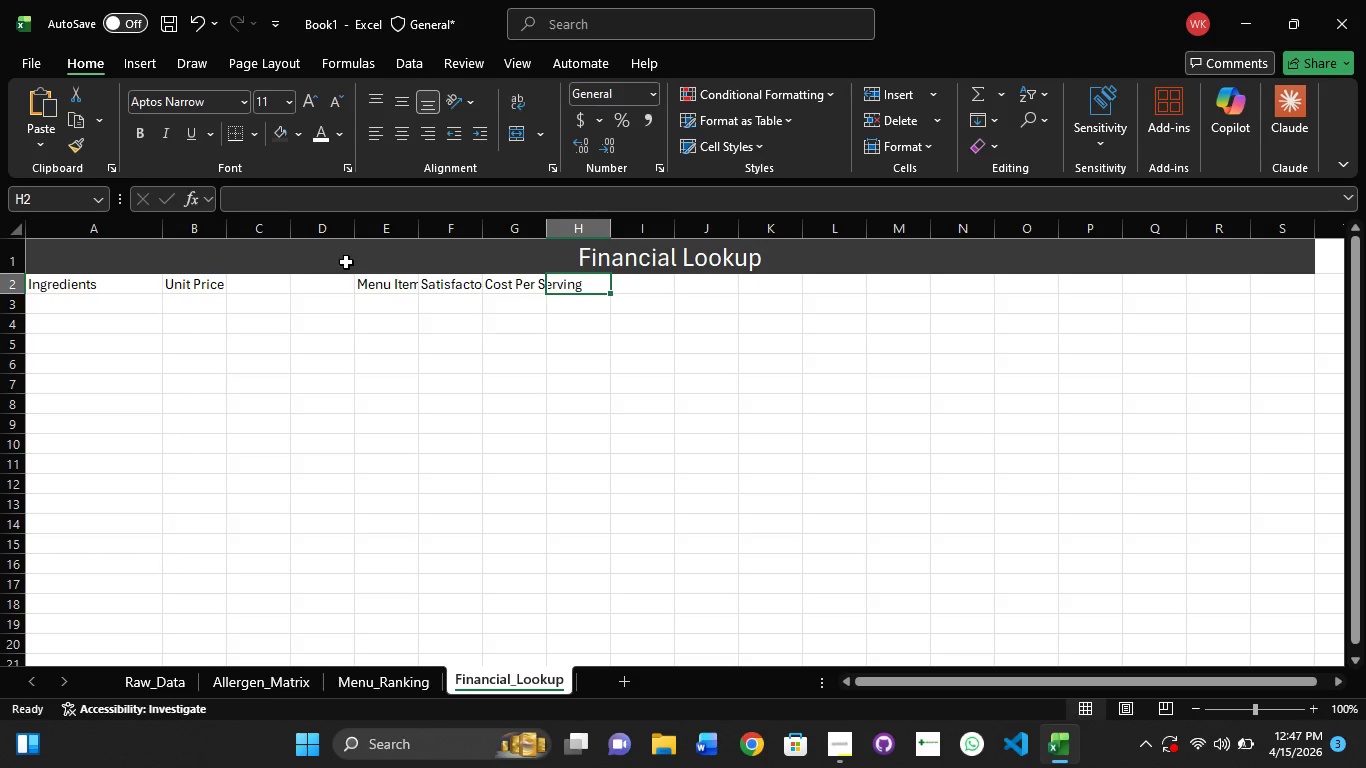 
type(Value Ratio)
 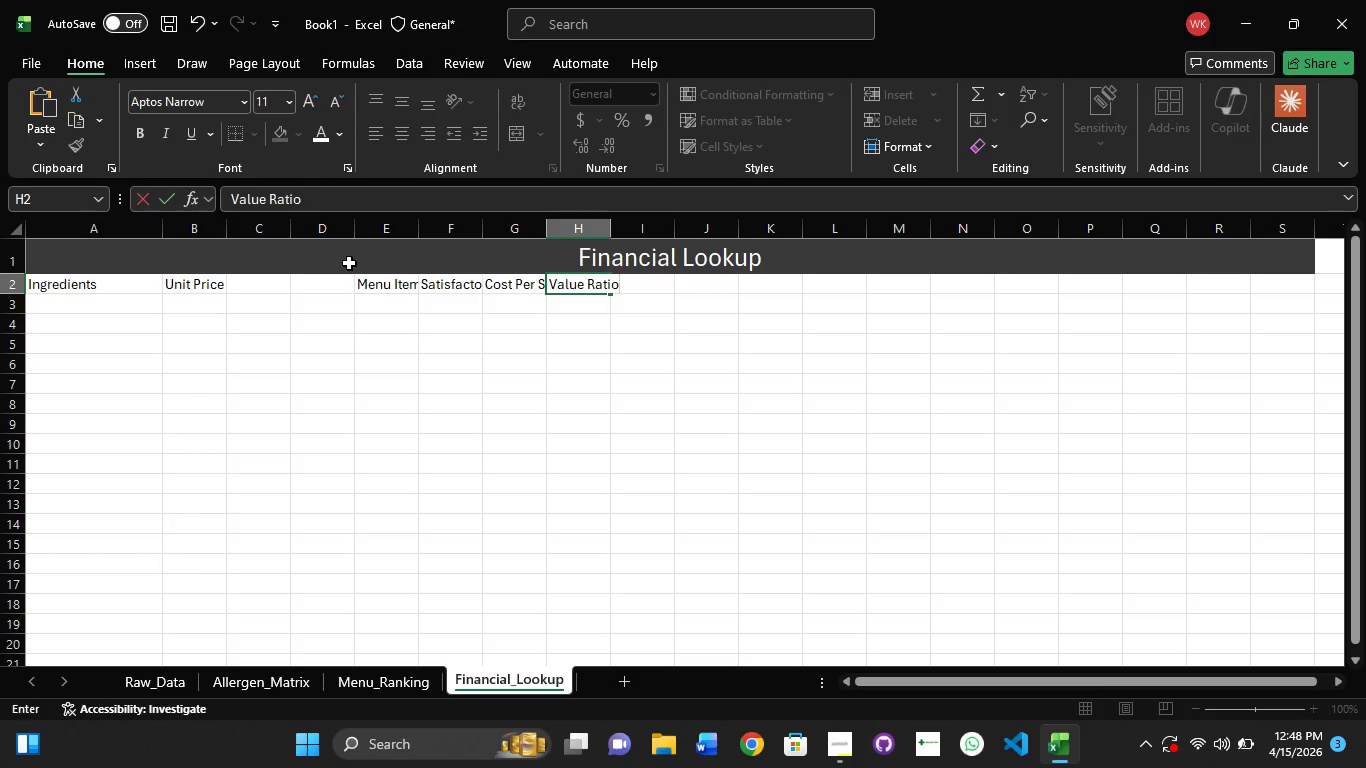 
wait(17.17)
 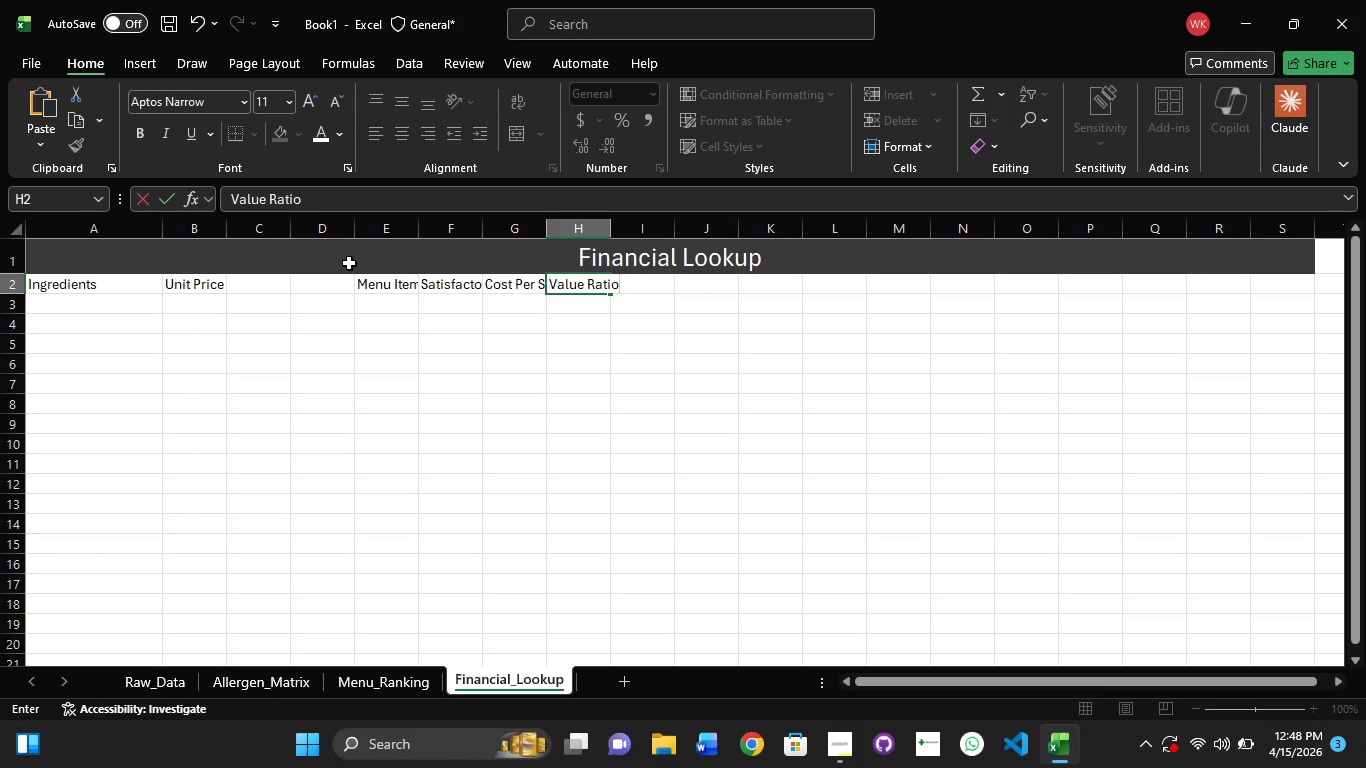 
double_click([416, 225])
 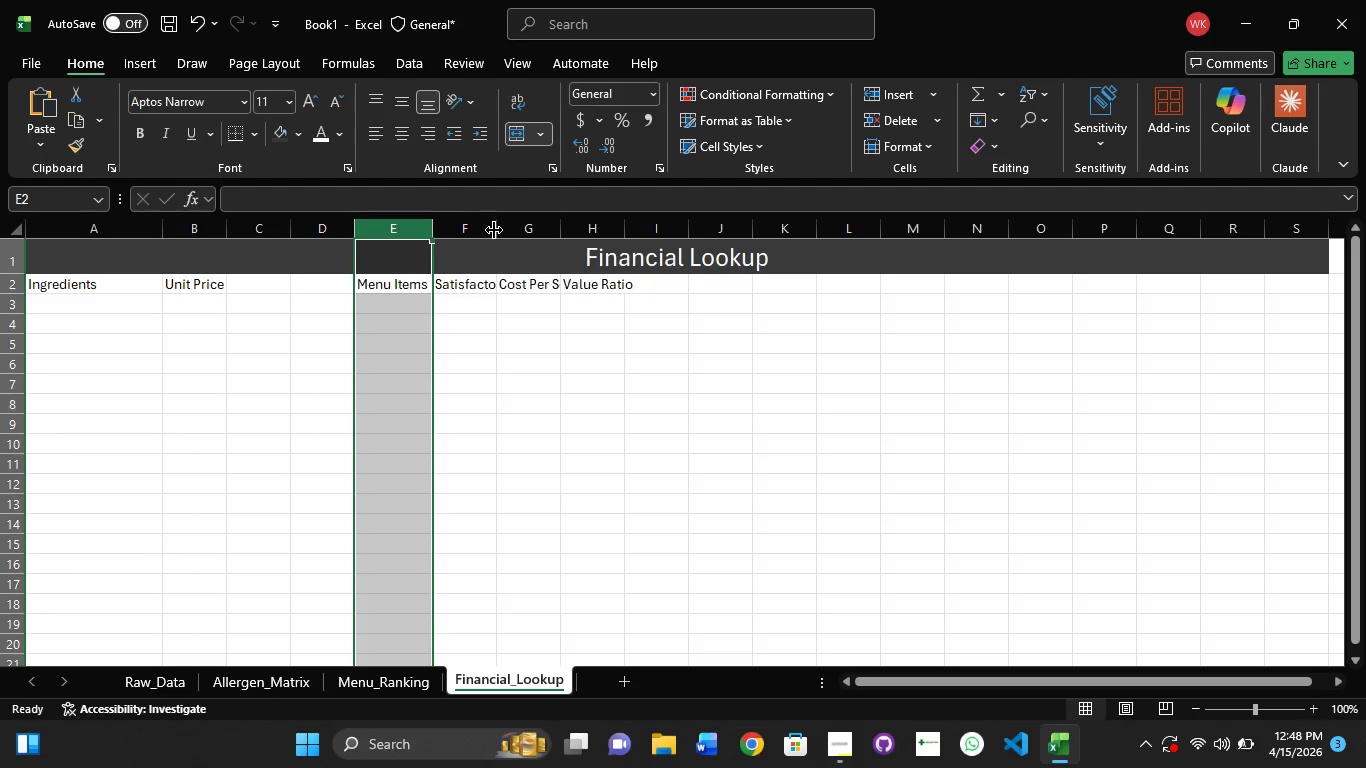 
double_click([496, 230])
 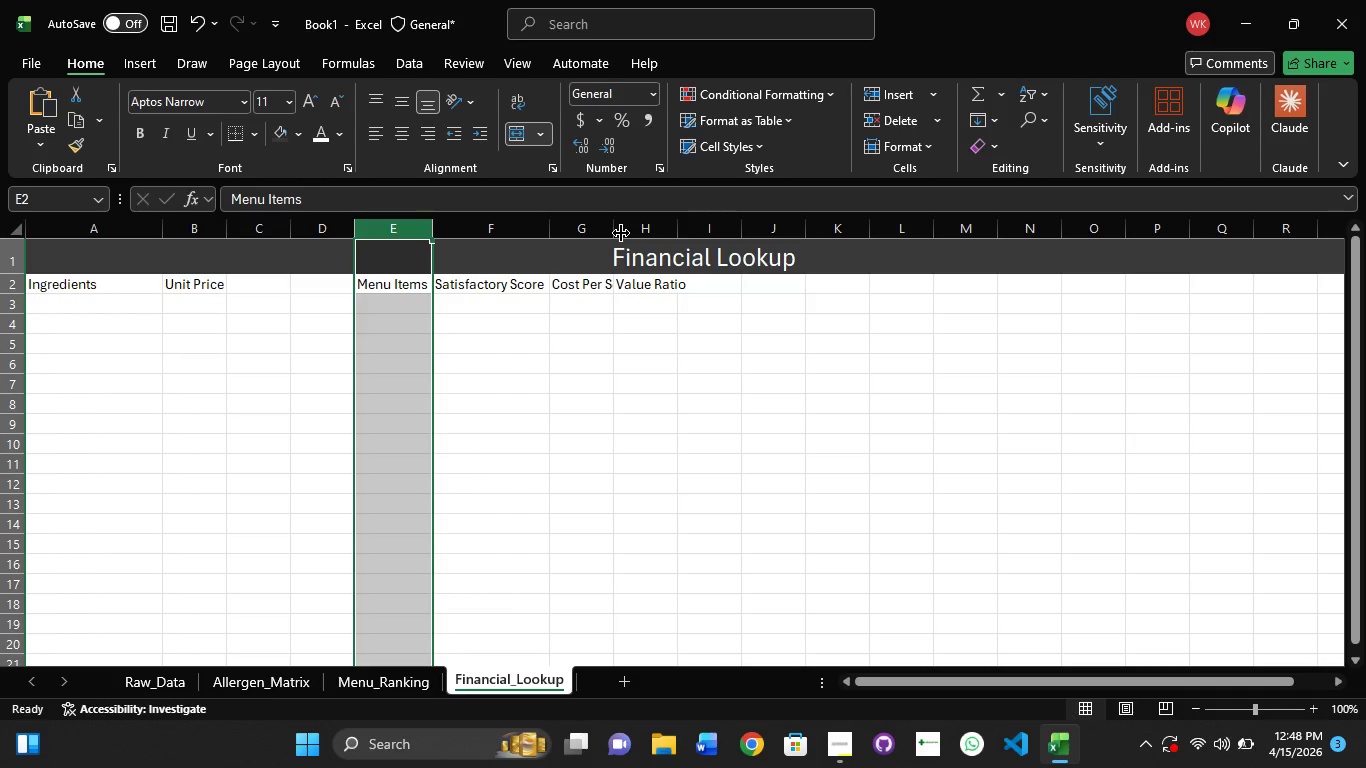 
double_click([621, 233])
 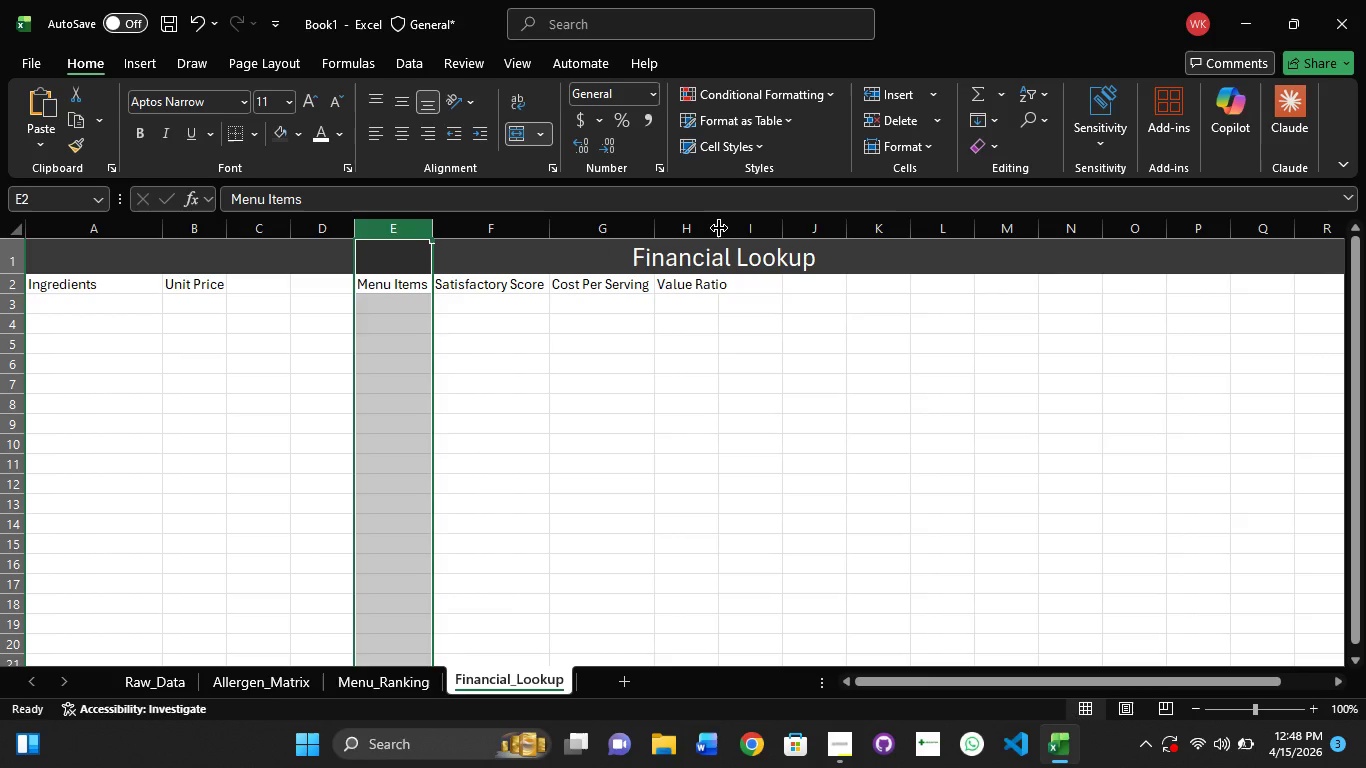 
double_click([719, 228])
 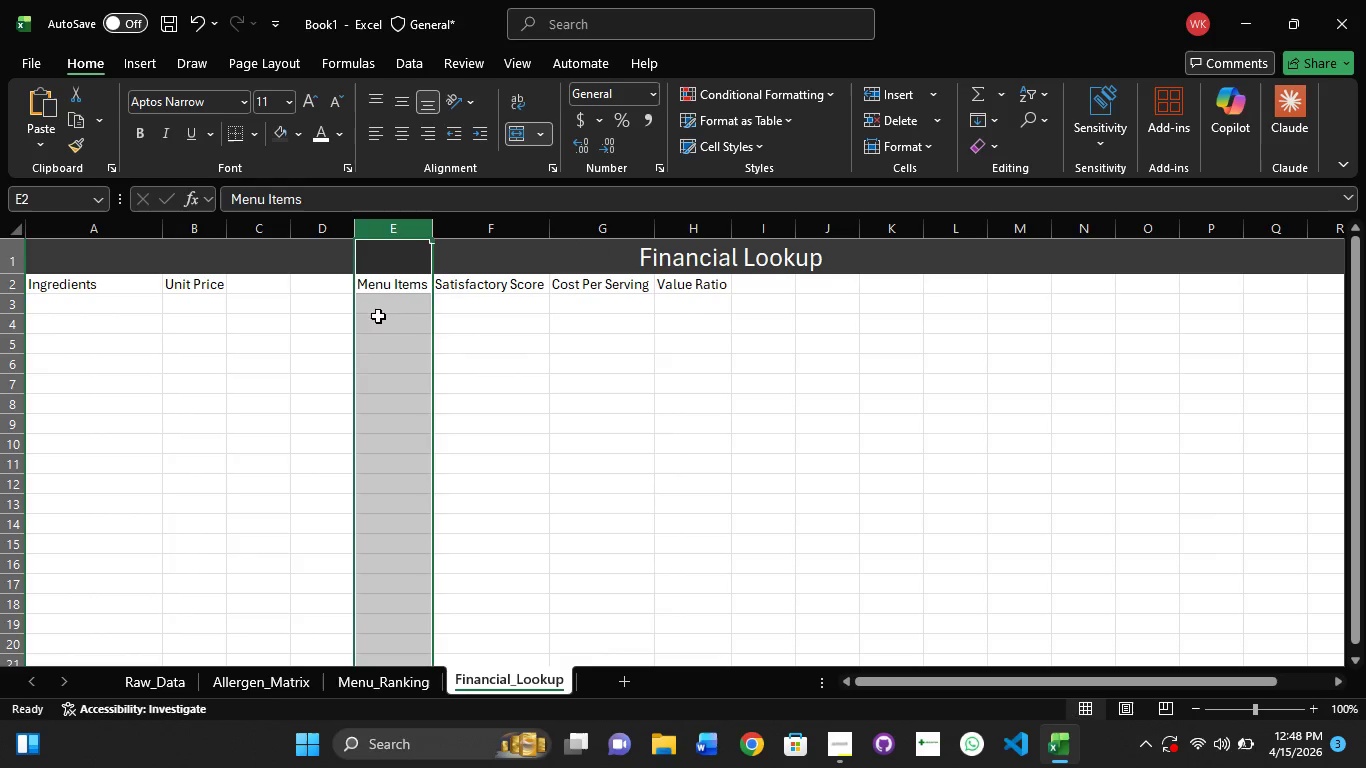 
left_click([412, 316])
 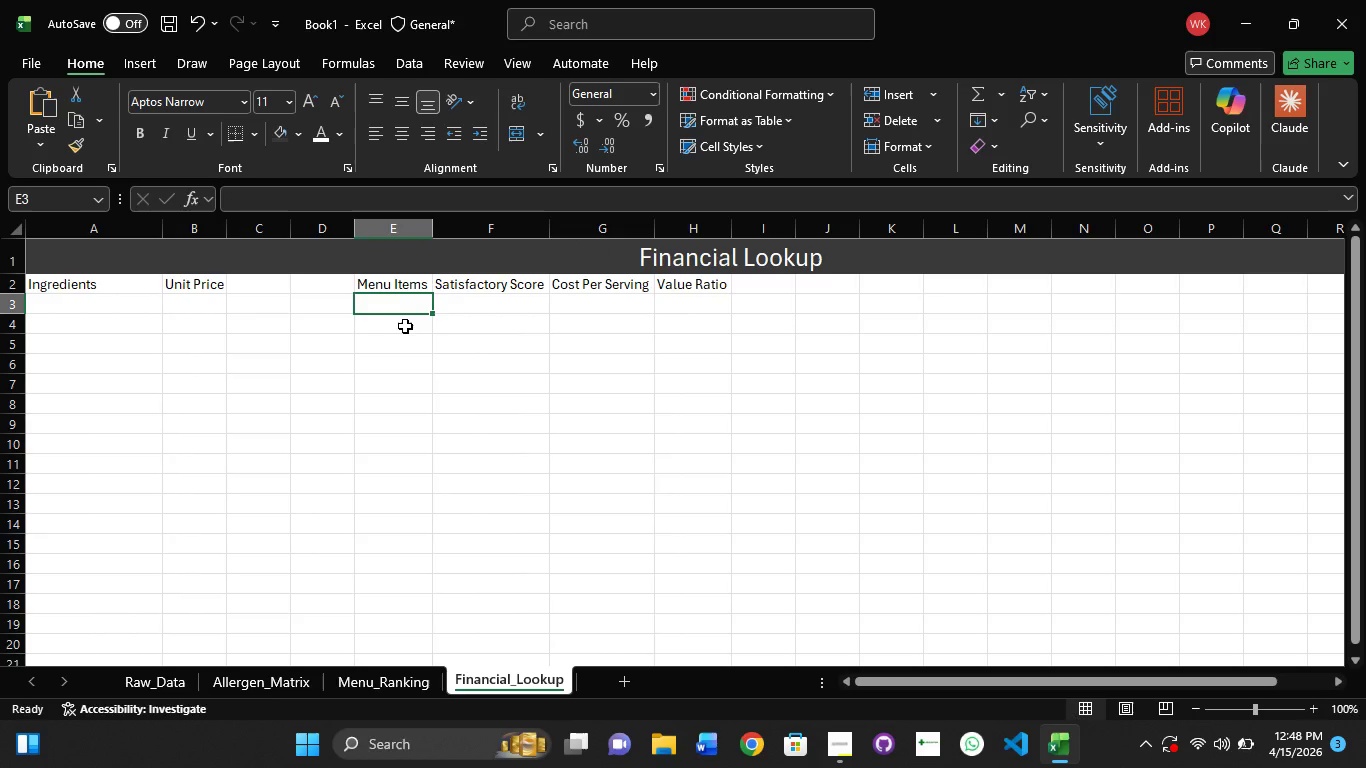 
wait(9.22)
 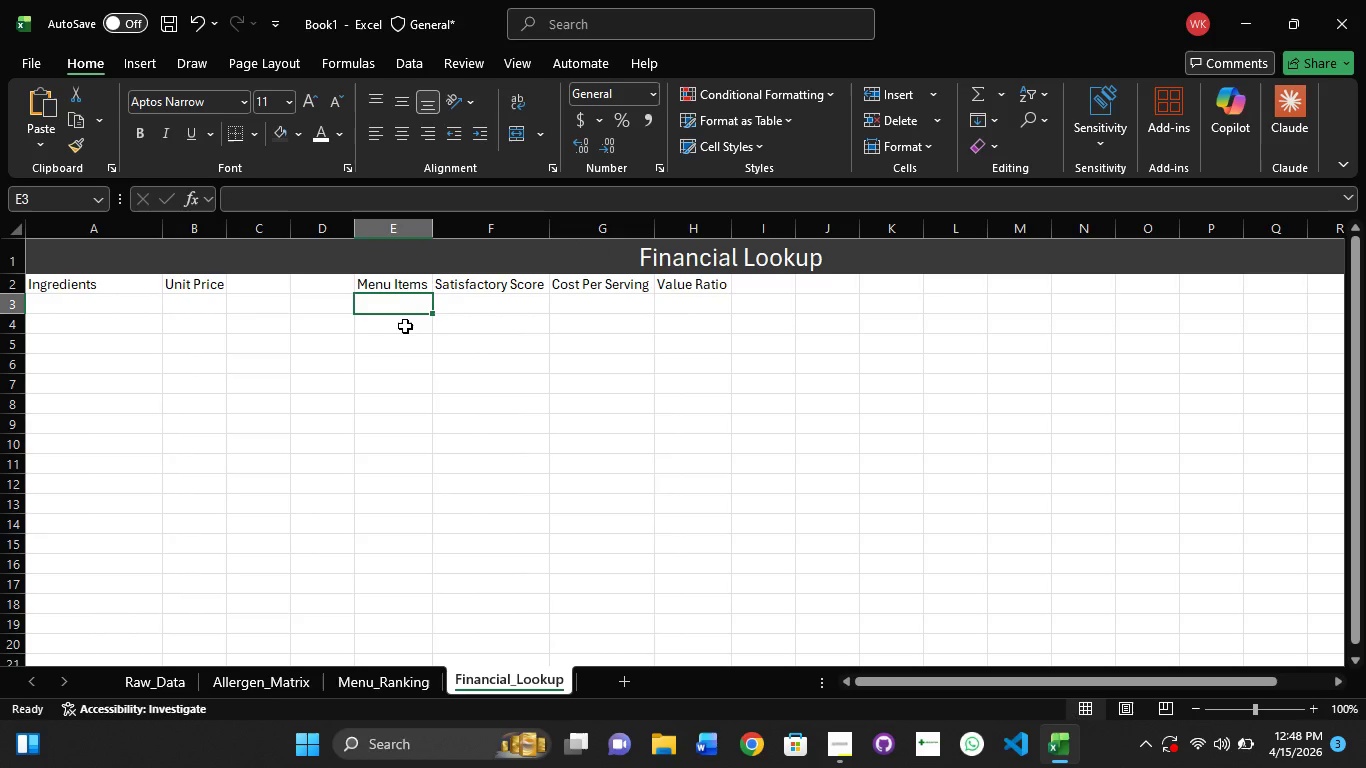 
left_click([475, 323])
 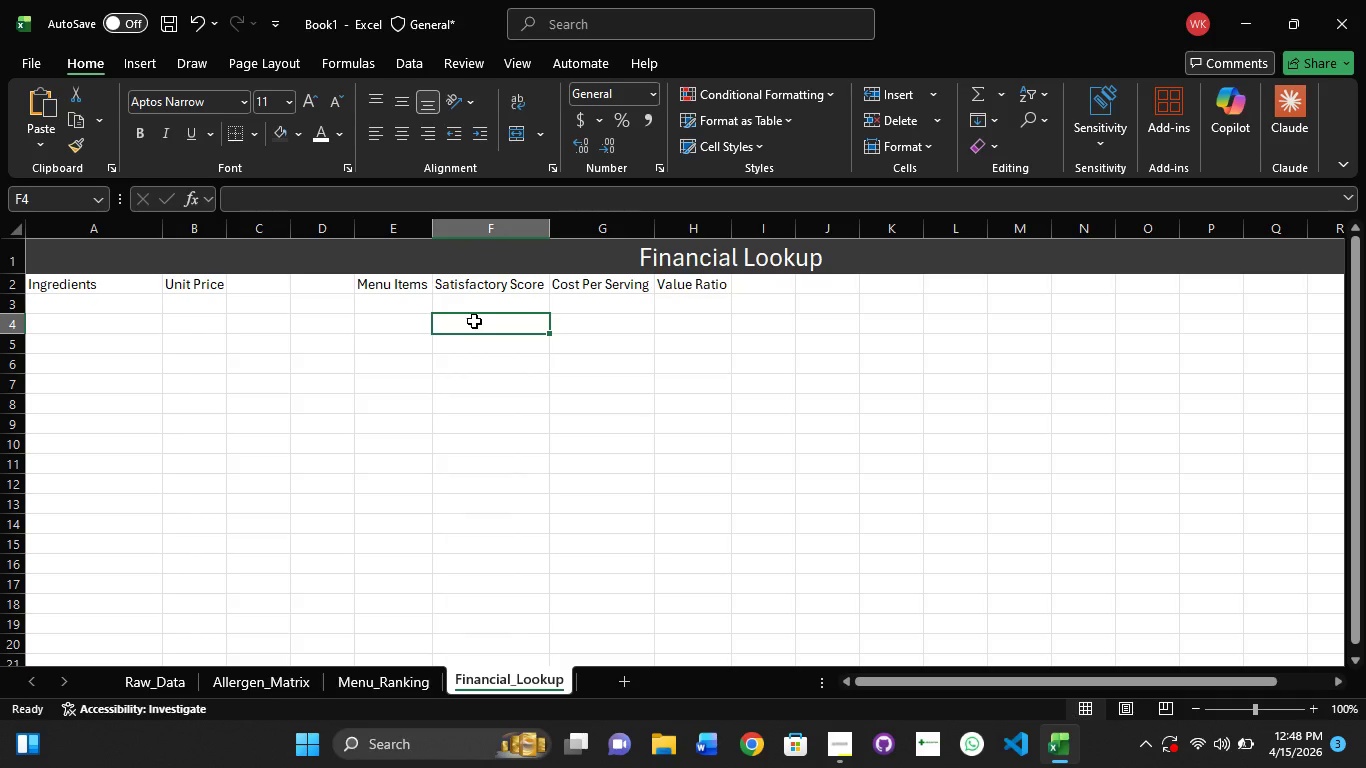 
wait(7.09)
 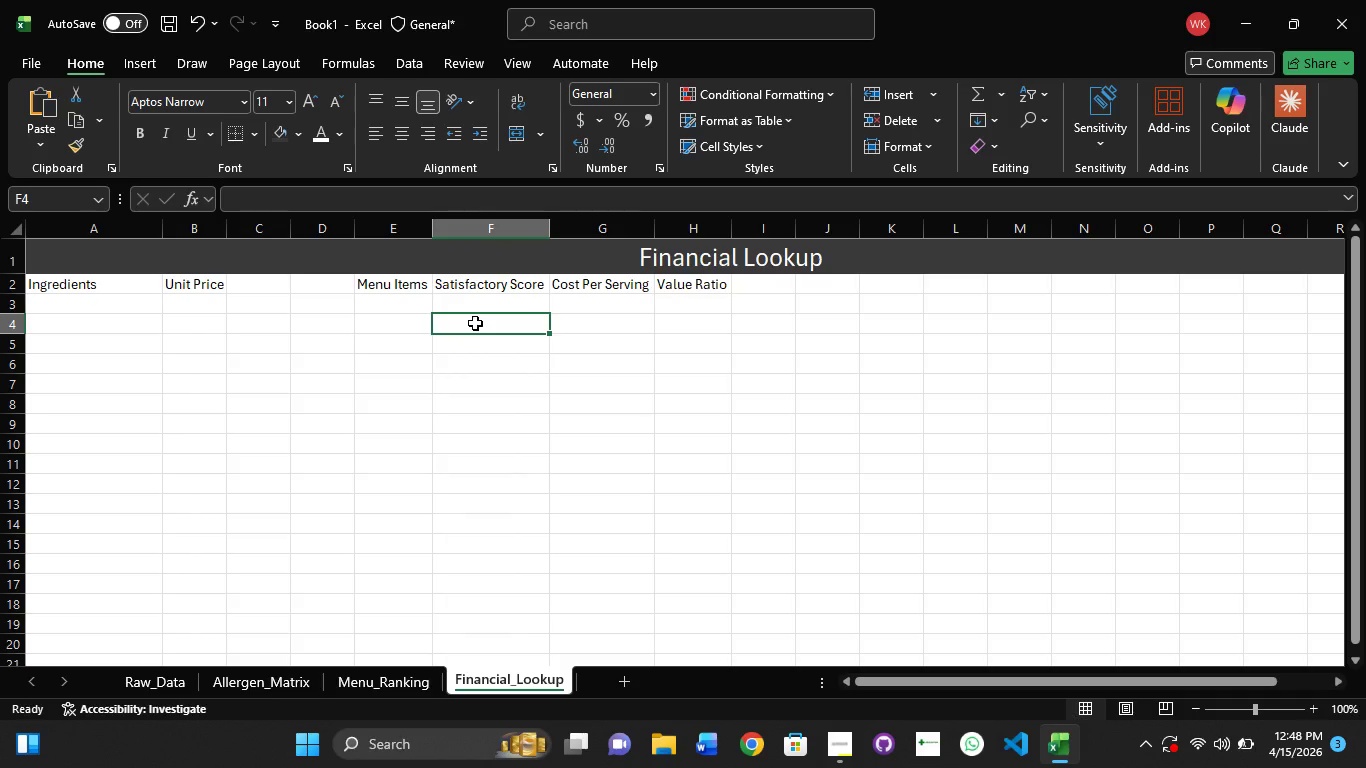 
type(=Menu)
key(Backspace)
key(Backspace)
key(Backspace)
key(Backspace)
type('Meni)
key(Backspace)
type(u_ran)
key(Backspace)
key(Backspace)
key(Backspace)
type(Ranking'!H)
 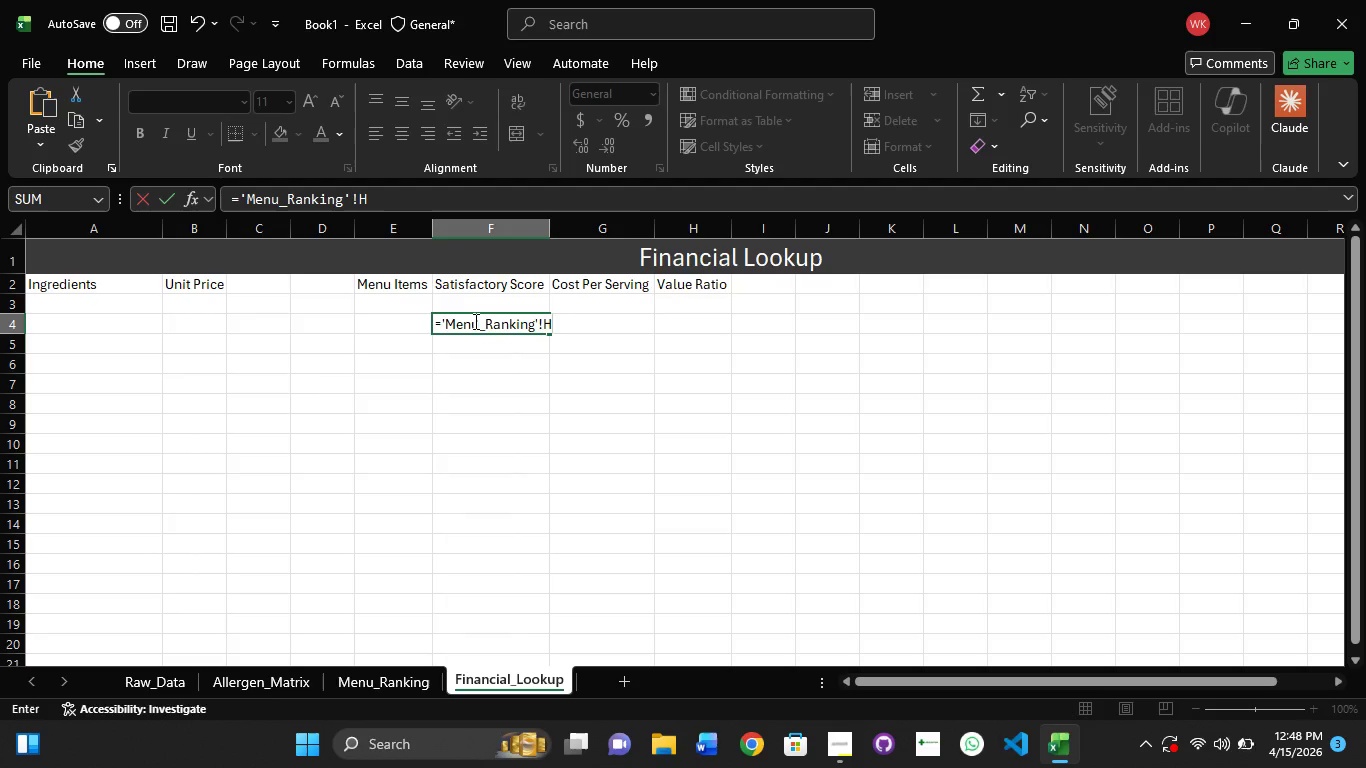 
key(4)
 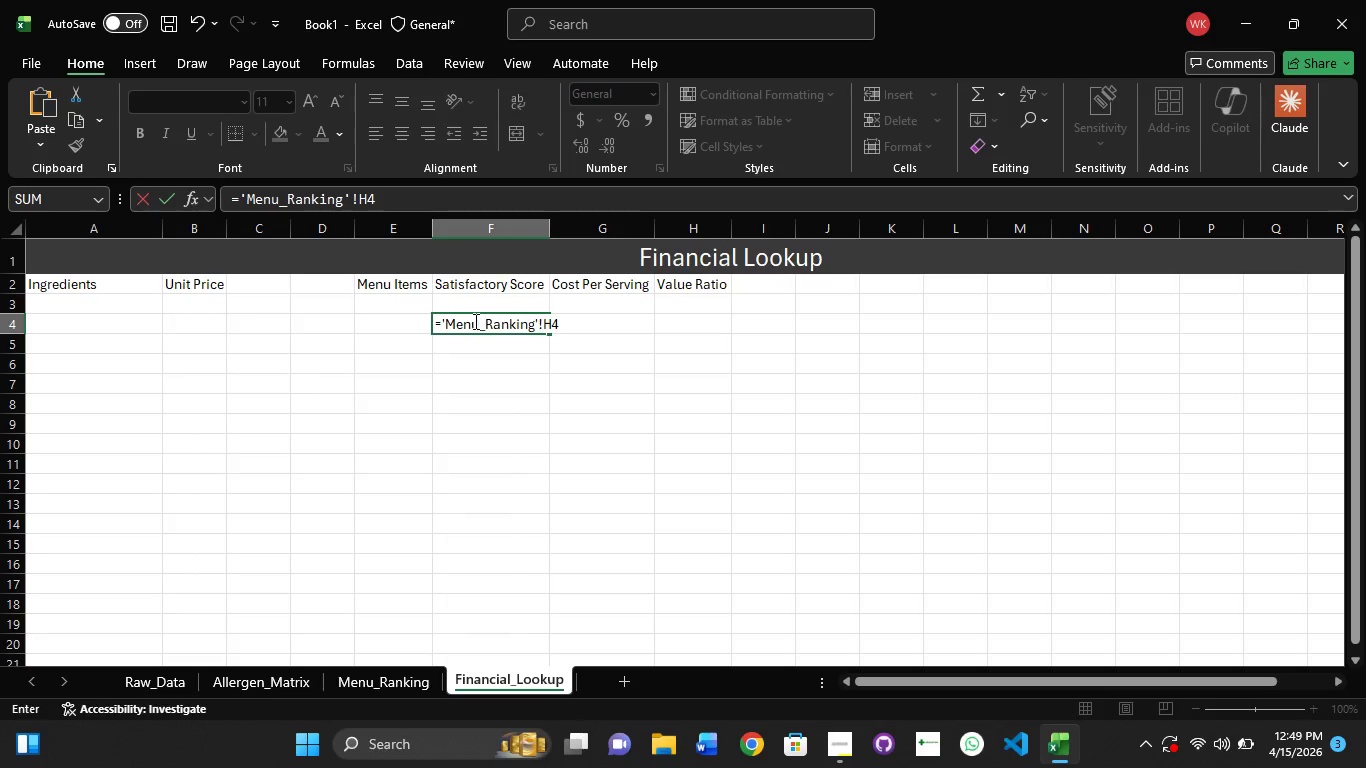 
key(Enter)
 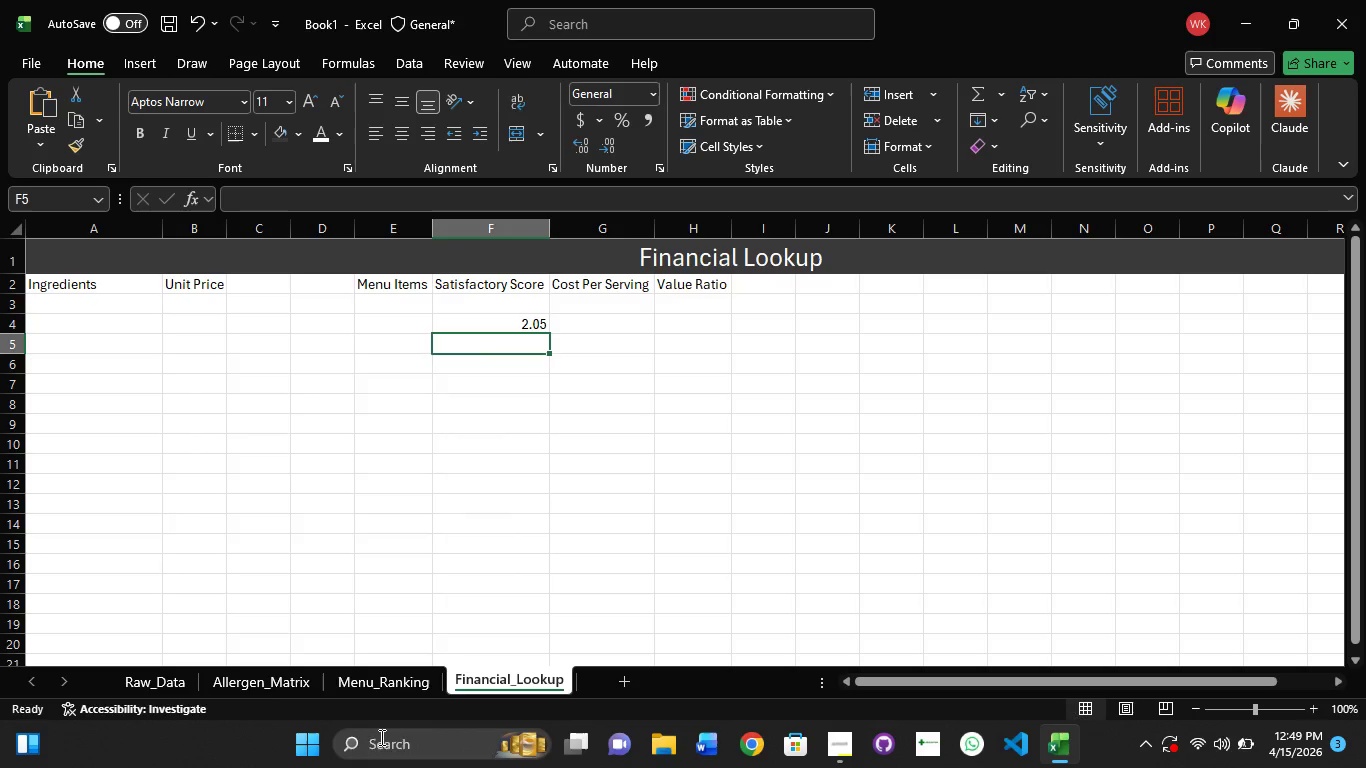 
left_click([395, 683])
 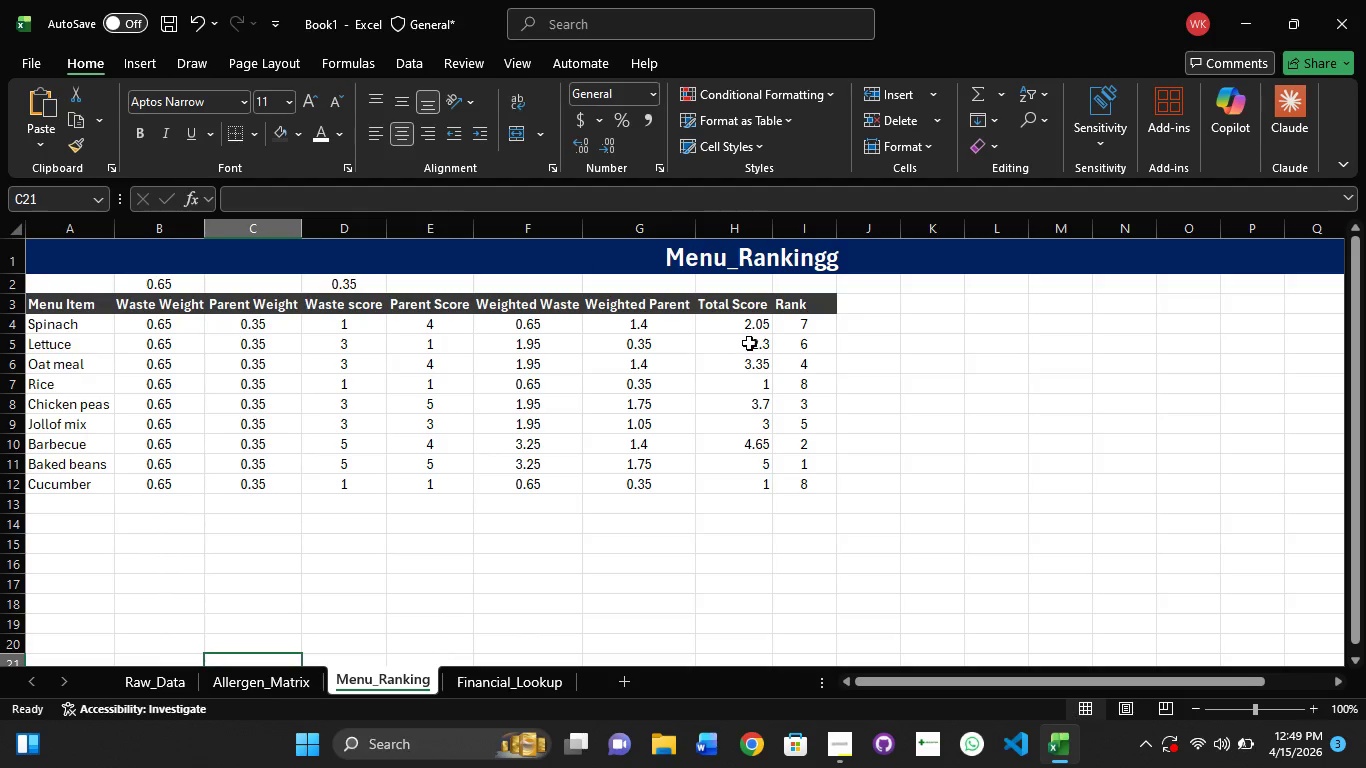 
left_click([495, 681])
 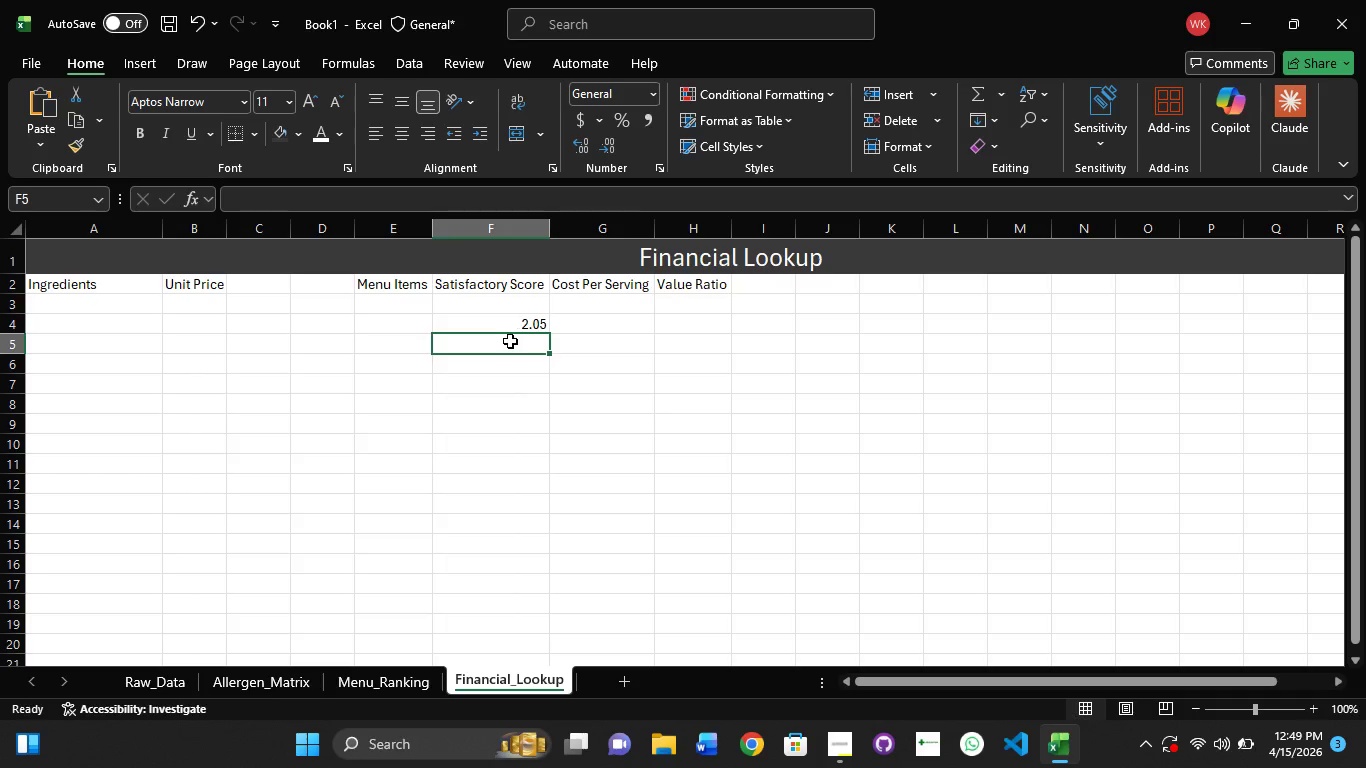 
wait(8.92)
 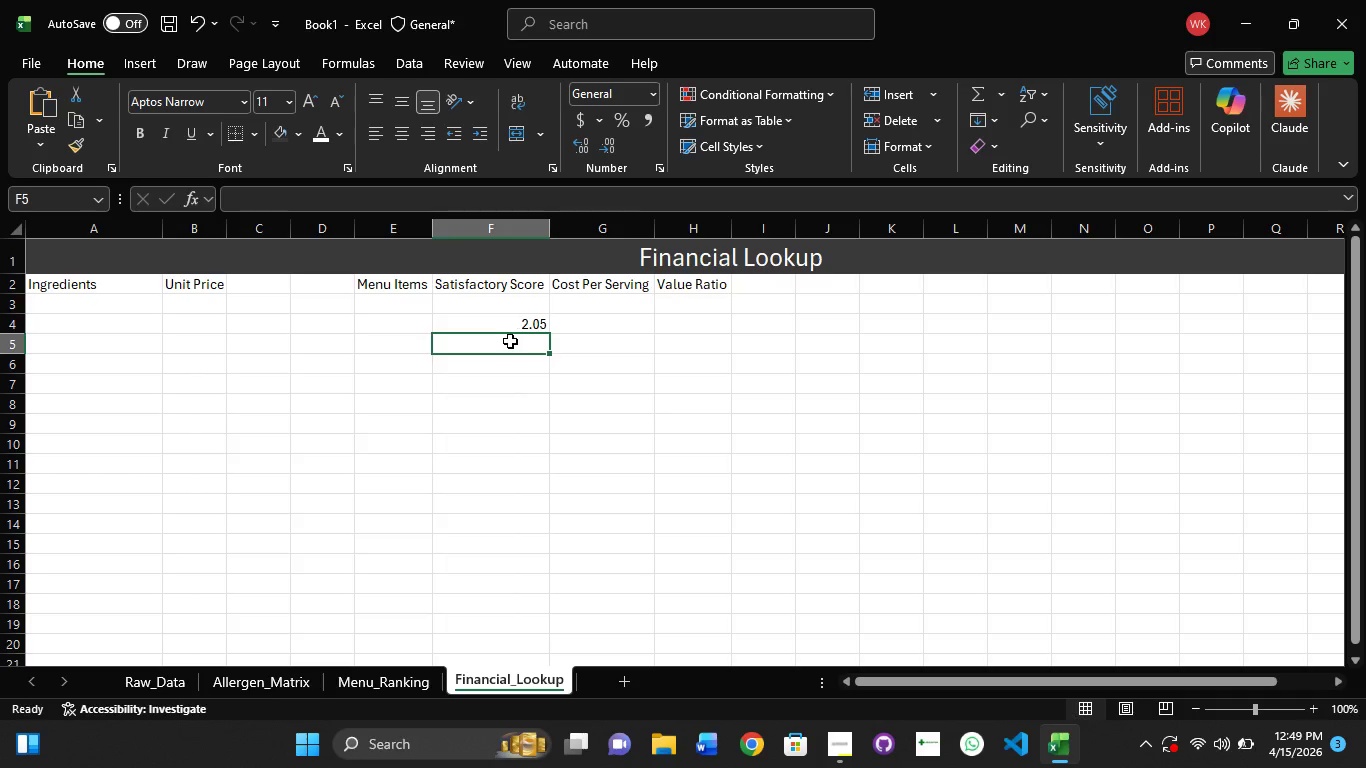 
left_click([678, 326])
 